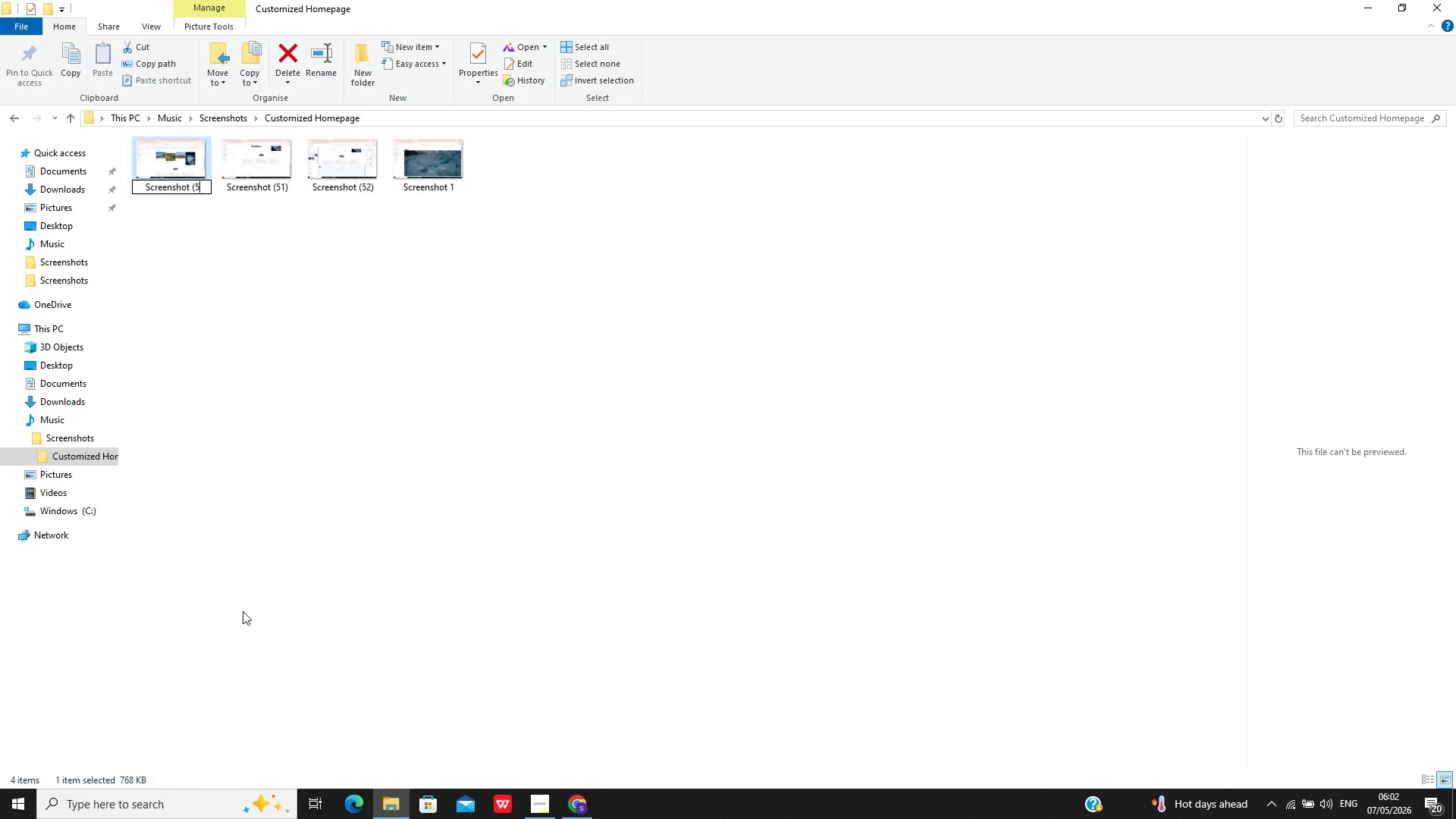 
key(Backspace)
 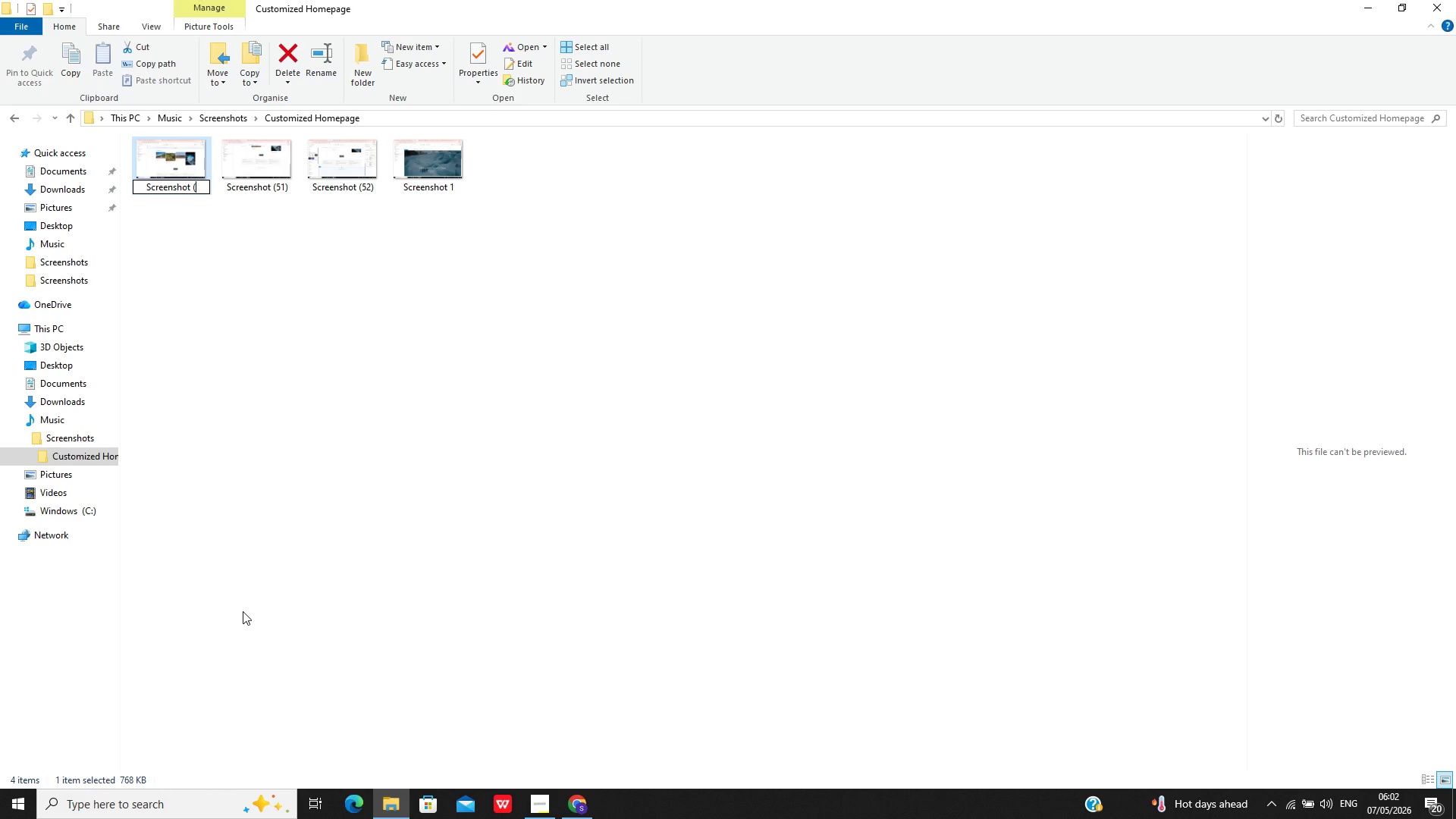 
key(Backspace)
 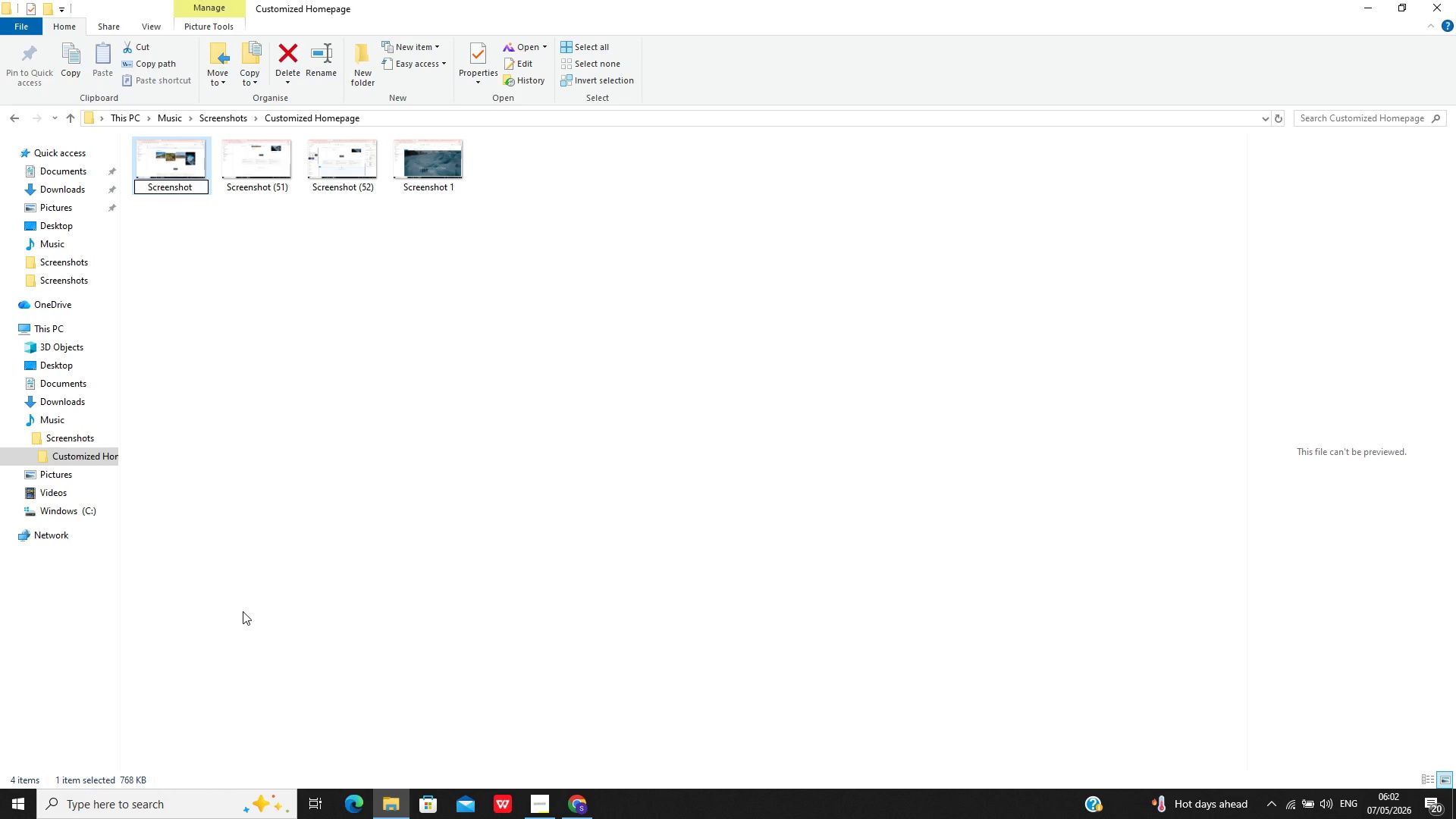 
key(2)
 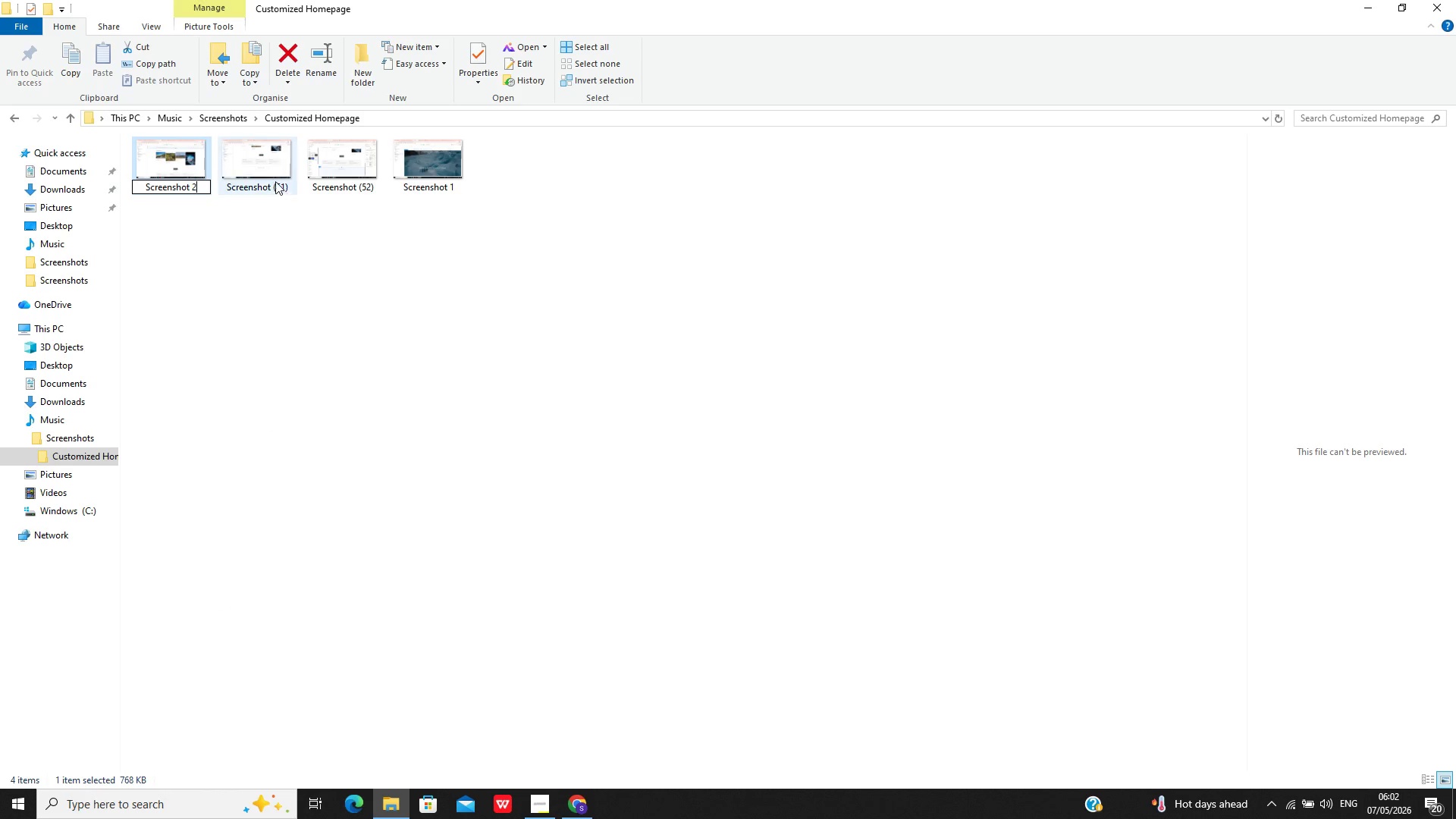 
left_click([276, 176])
 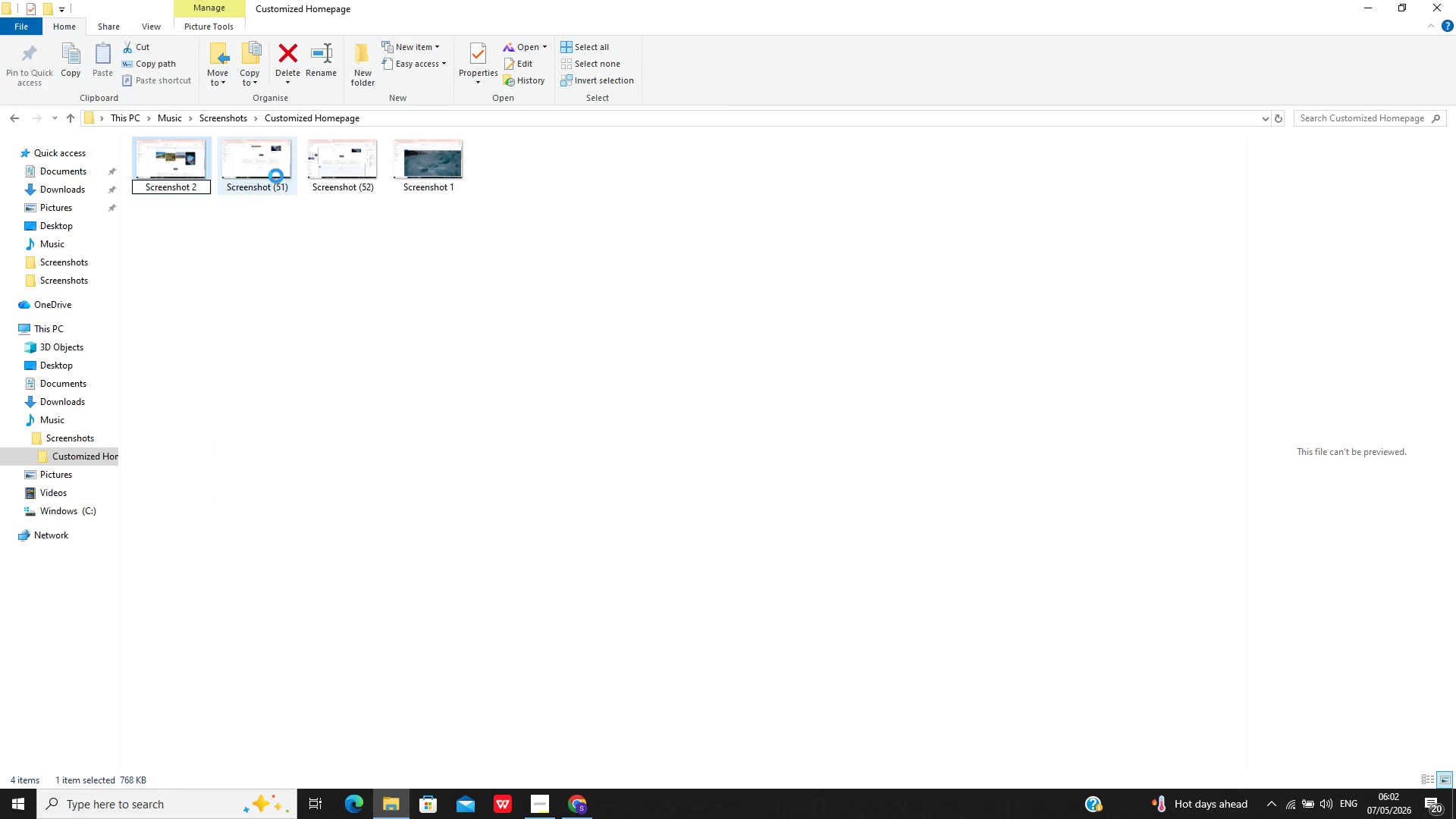 
right_click([276, 176])
 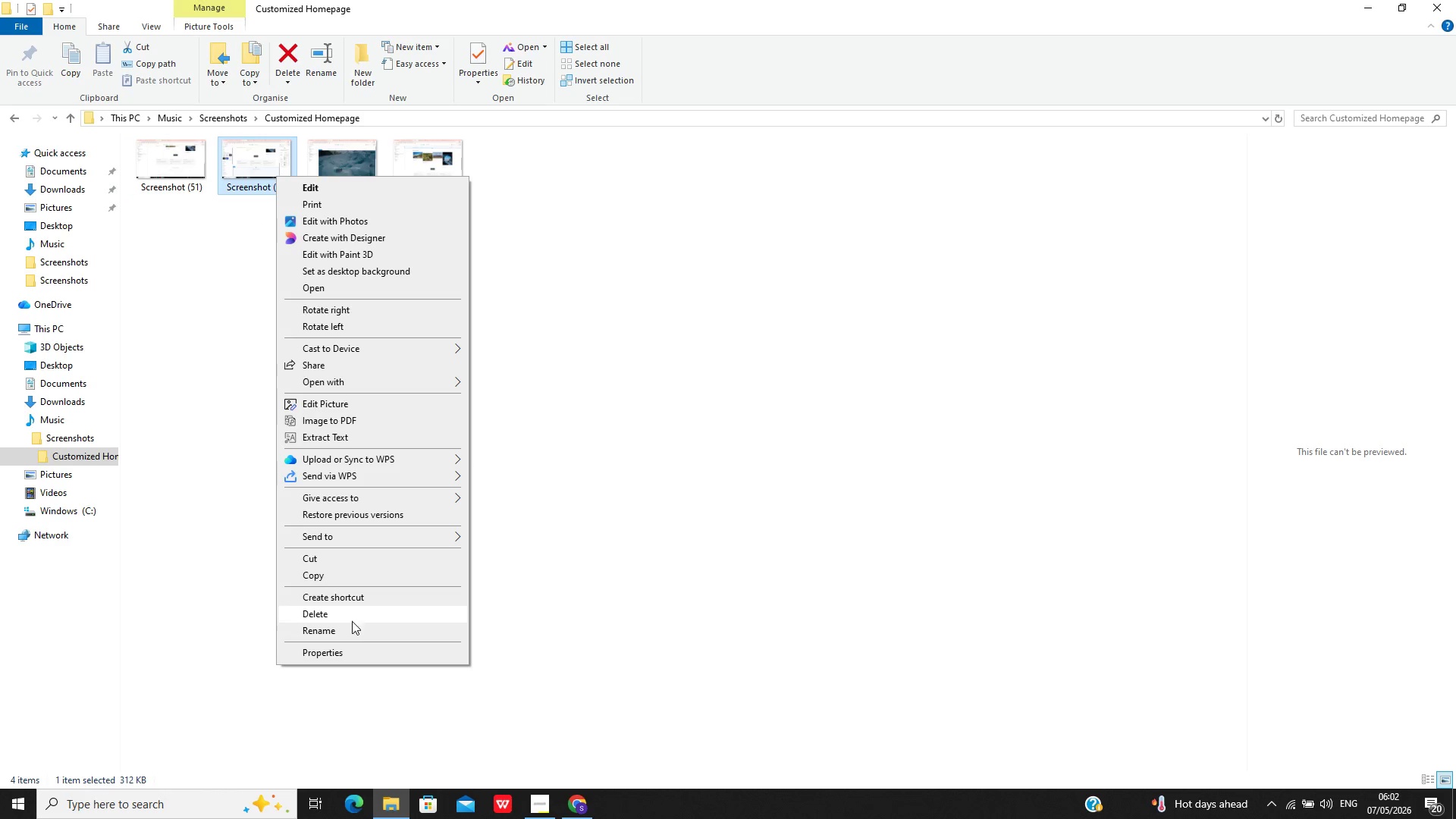 
wait(5.38)
 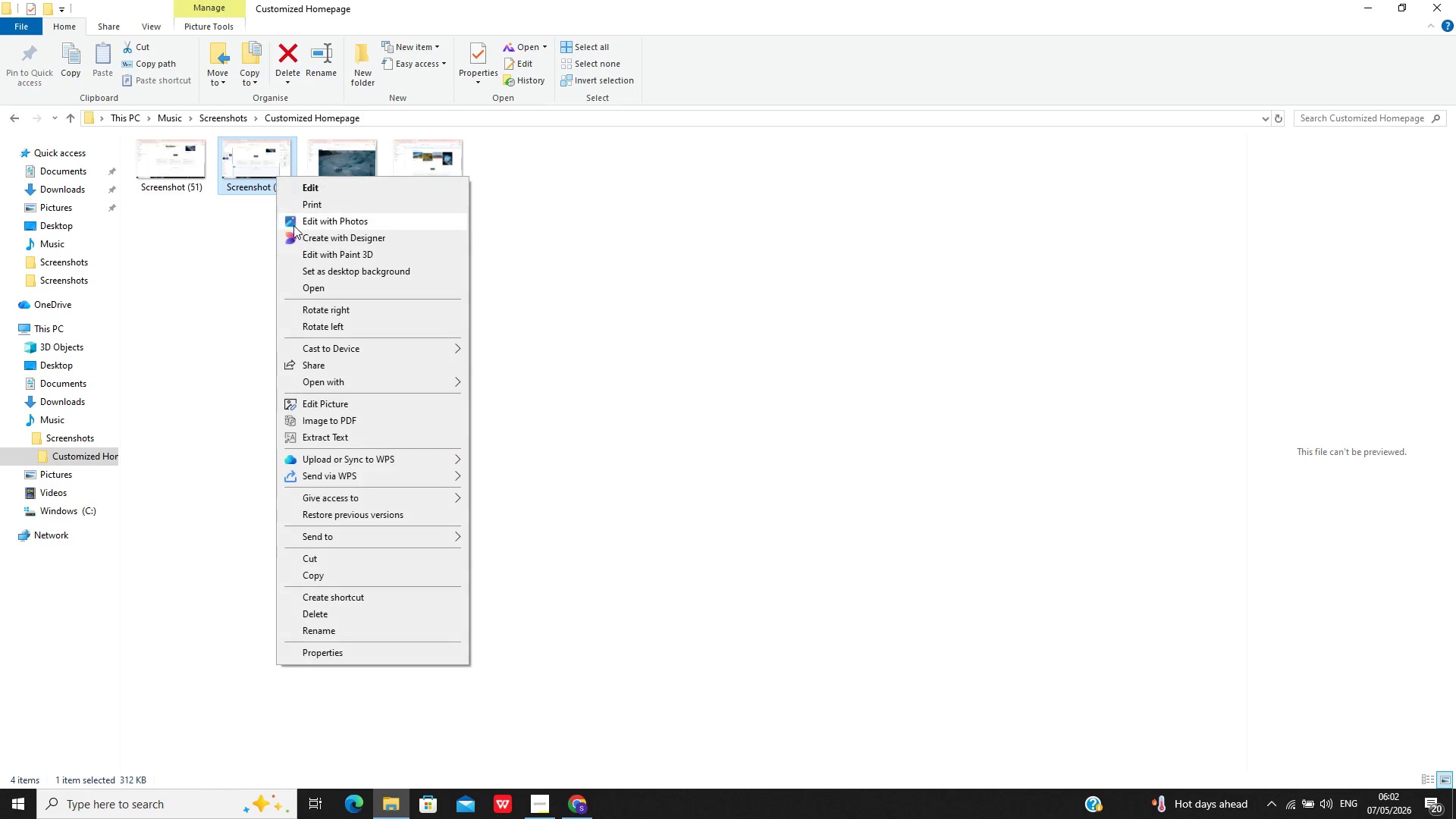 
left_click([352, 629])
 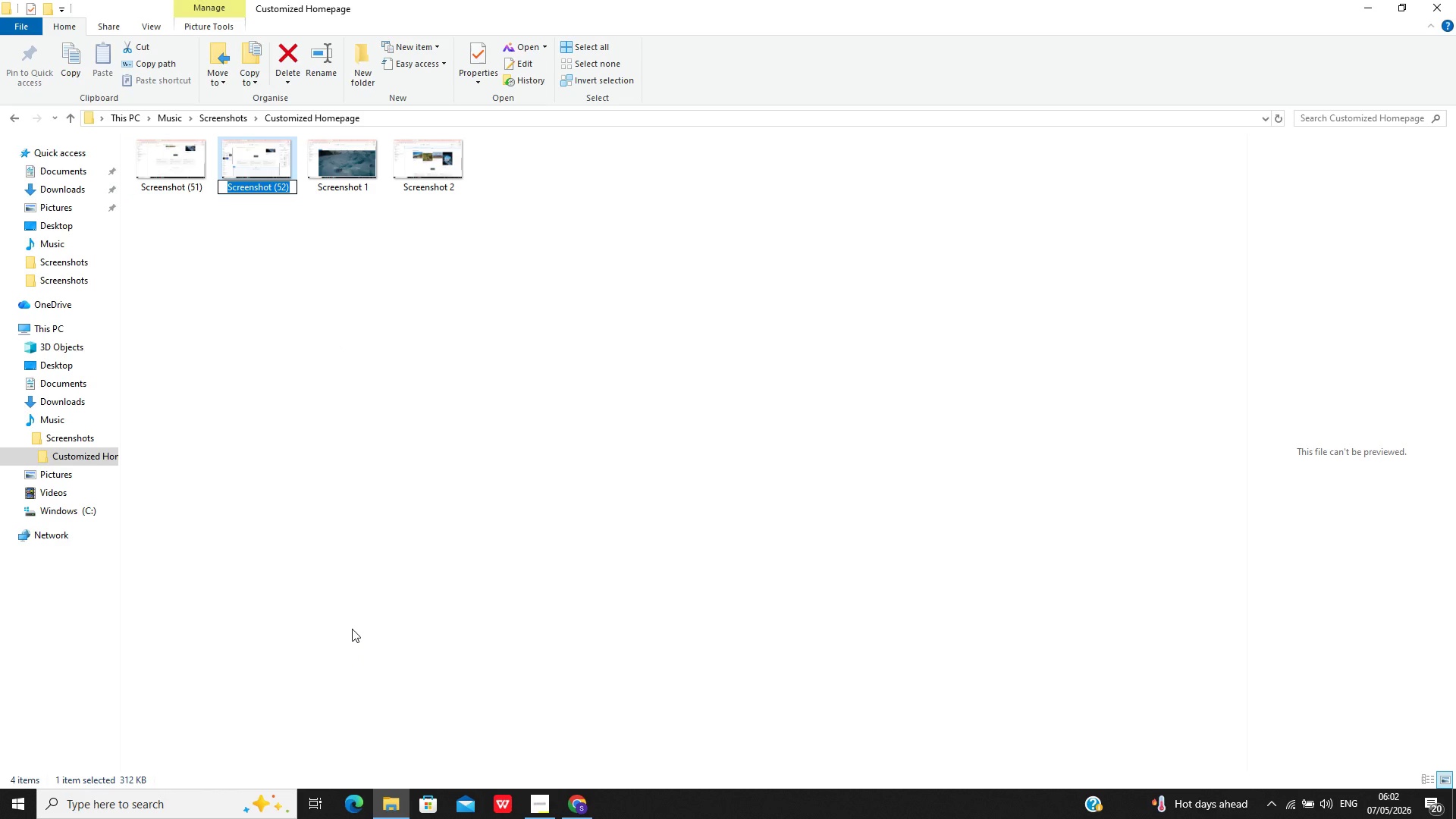 
type(Color )
 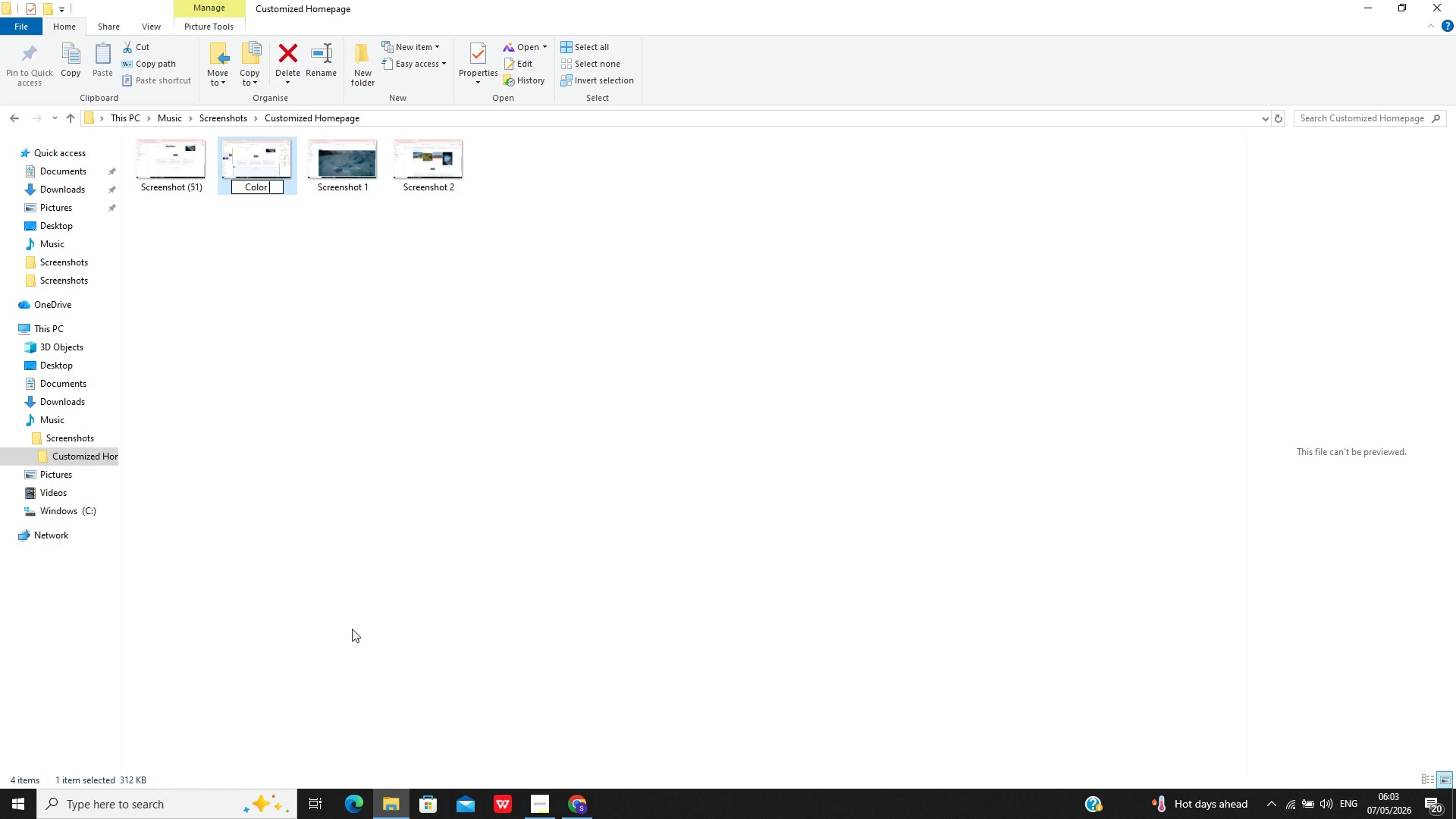 
type(settings)
 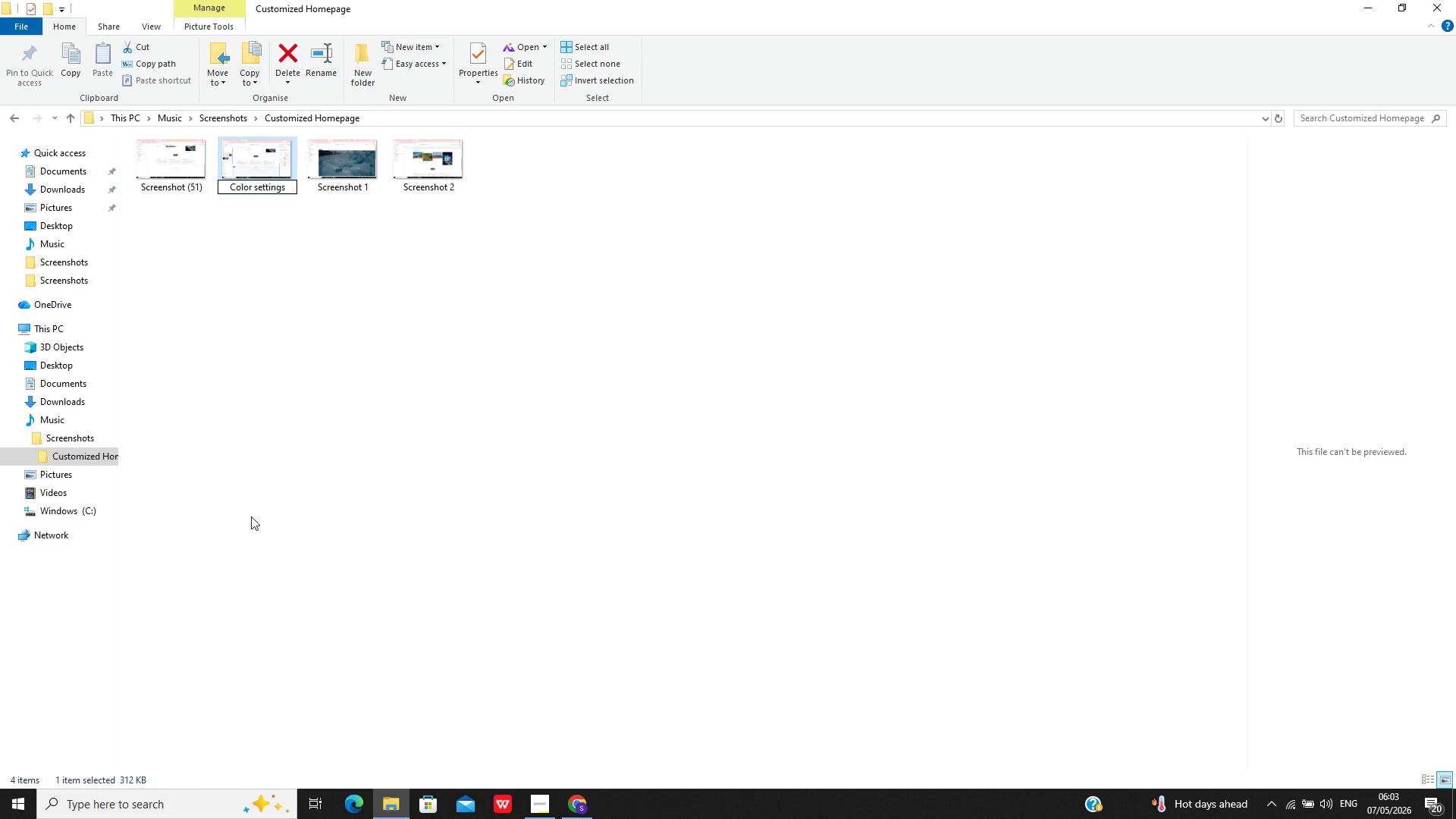 
left_click([258, 416])
 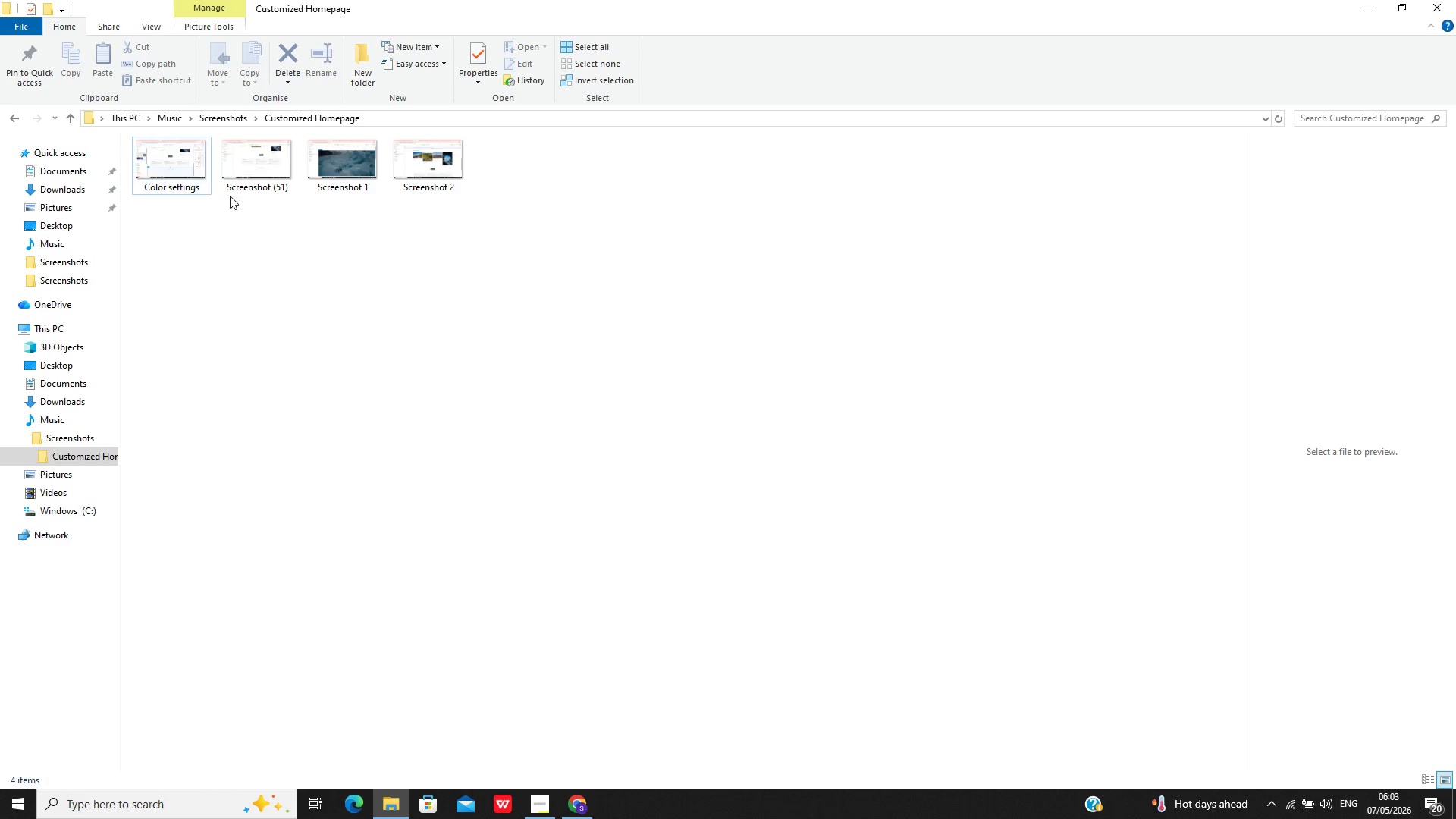 
left_click([241, 192])
 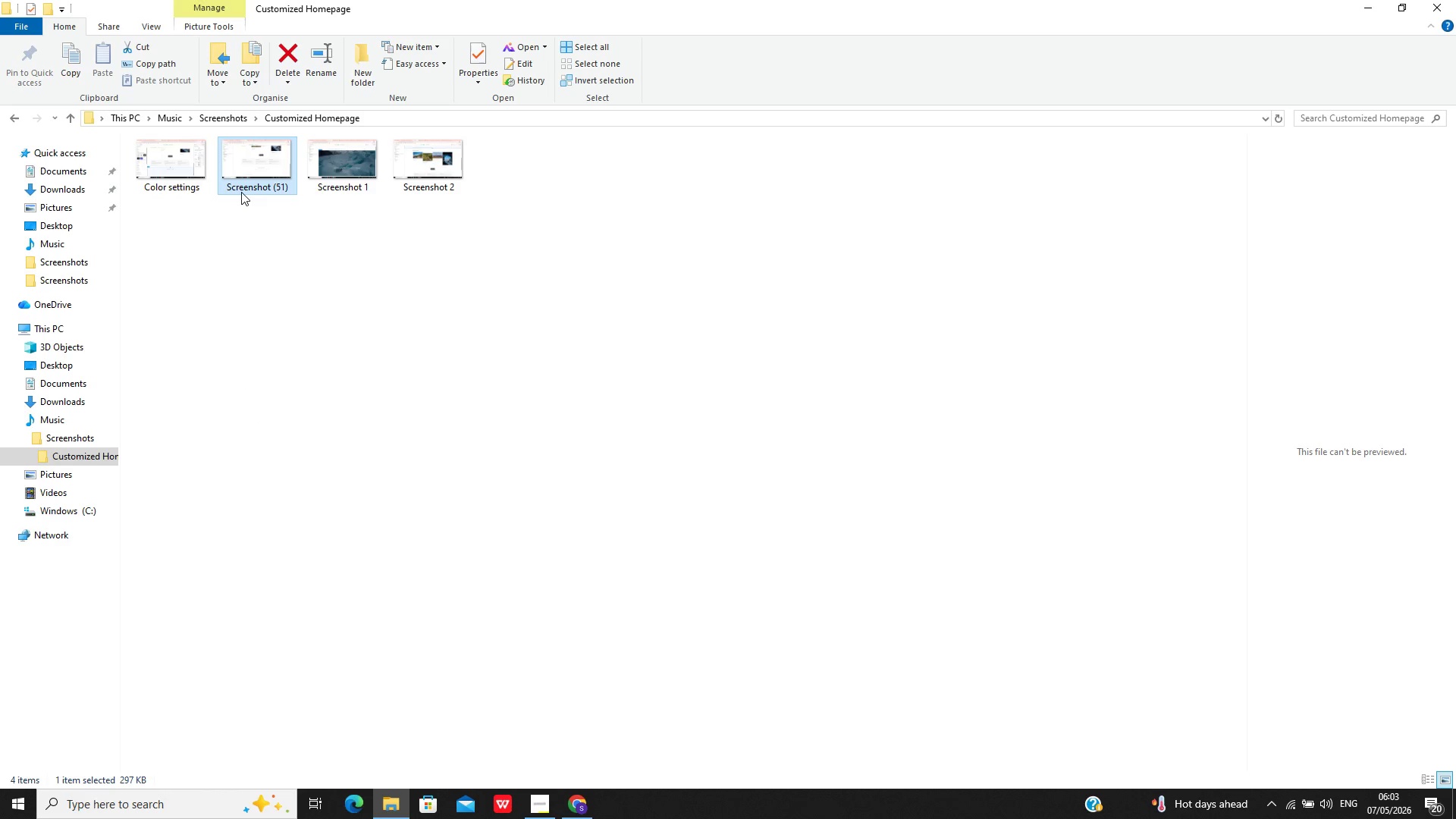 
right_click([241, 192])
 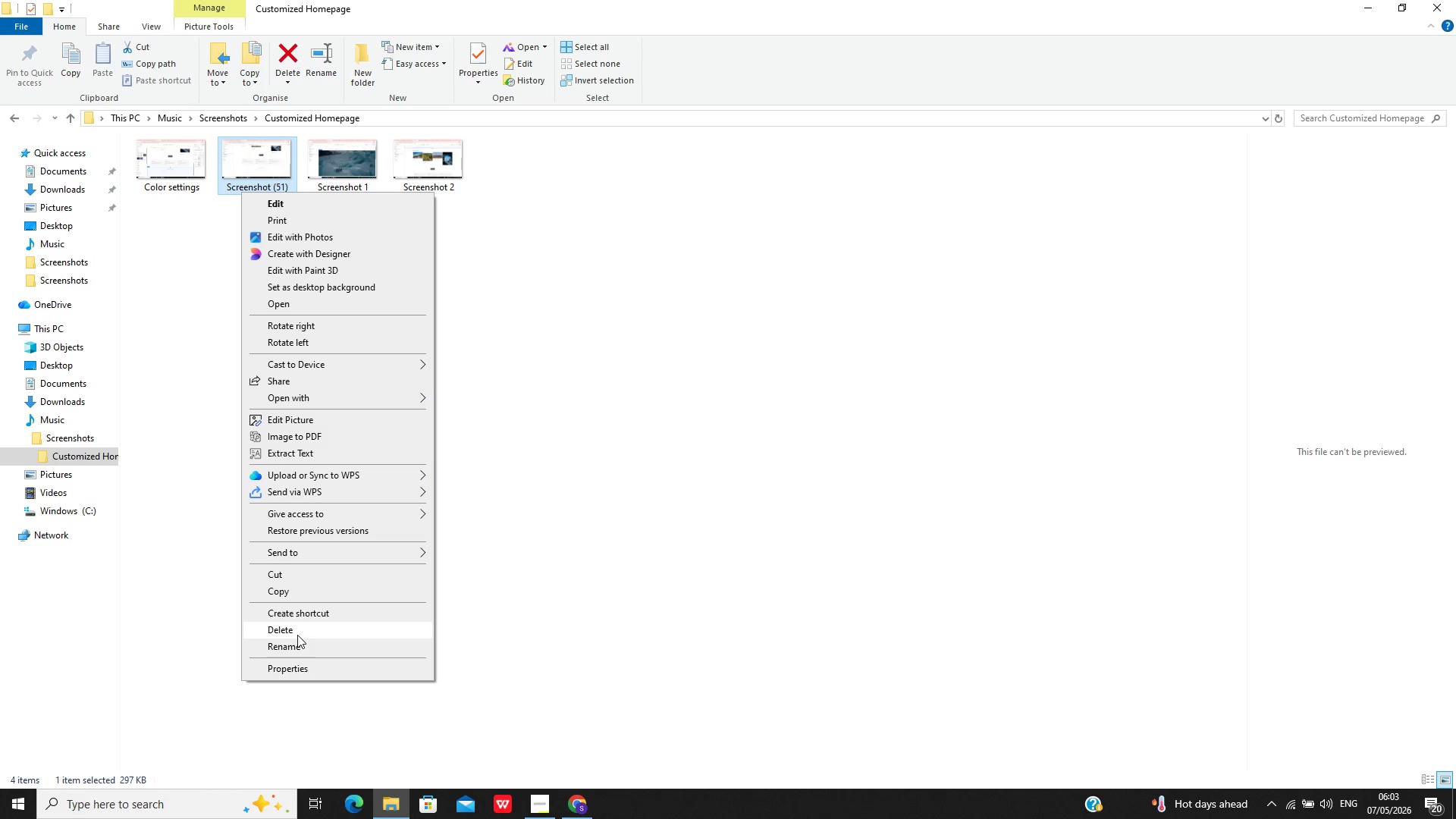 
left_click([297, 648])
 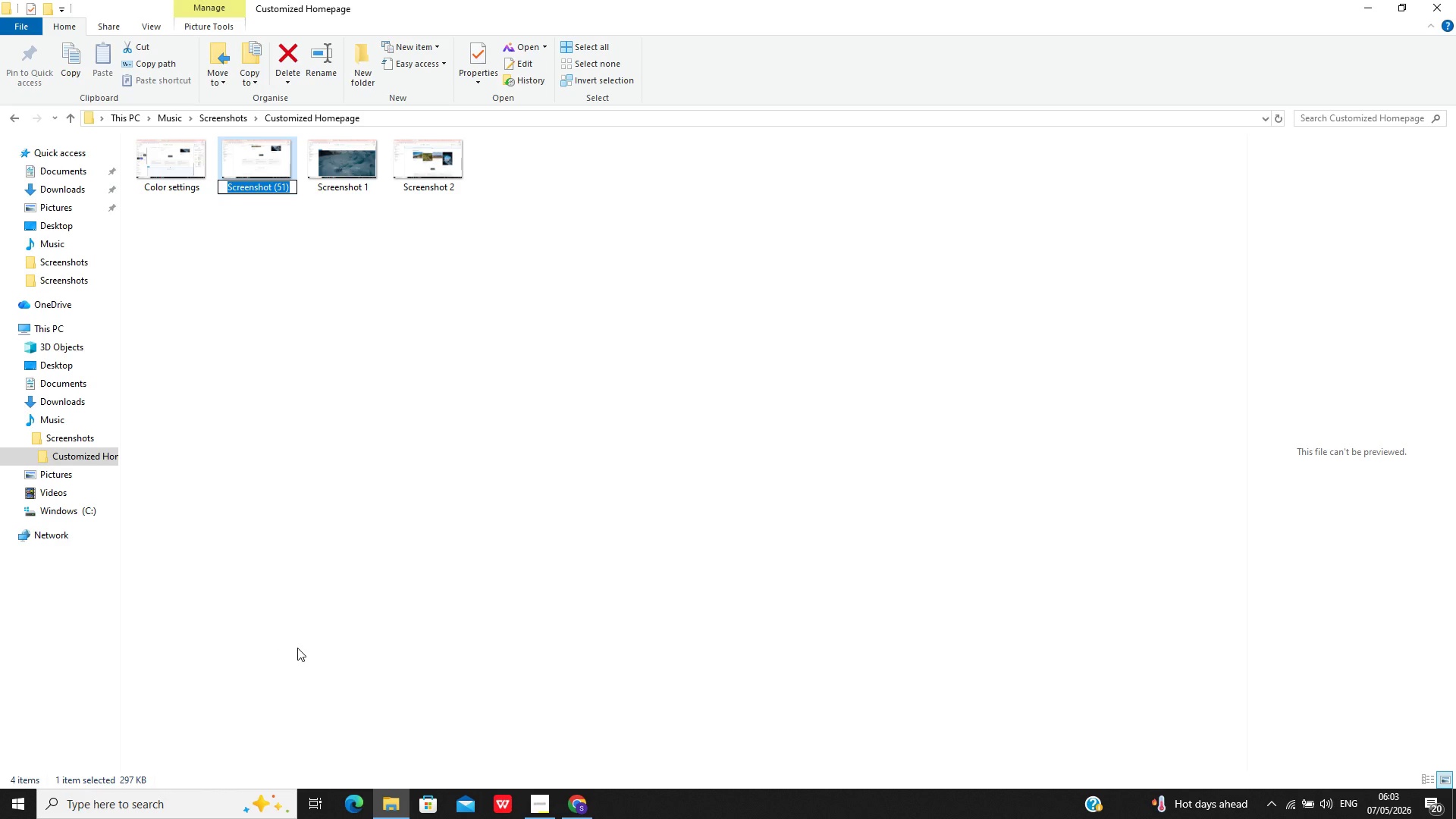 
key(ArrowRight)
 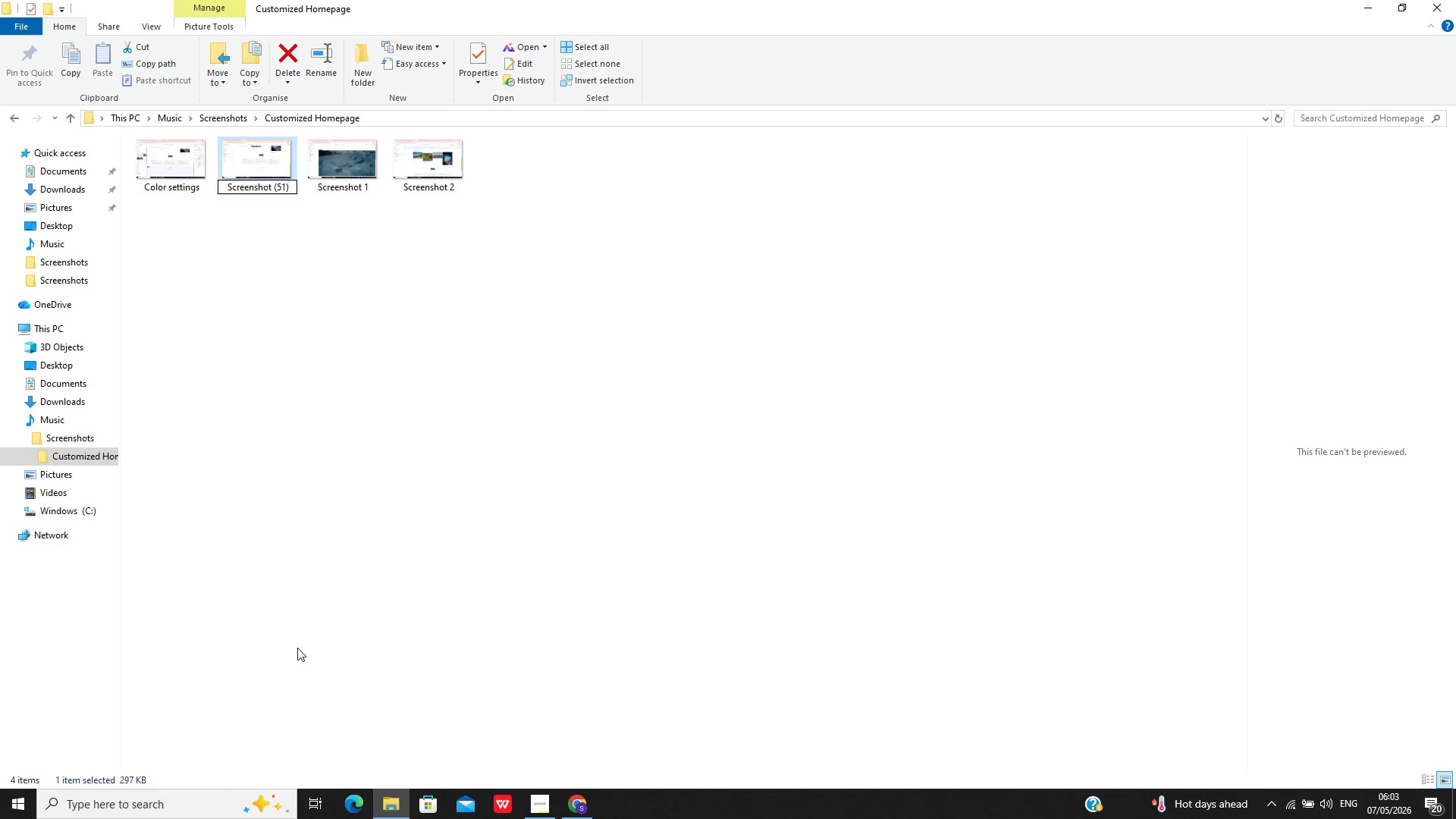 
key(Backspace)
 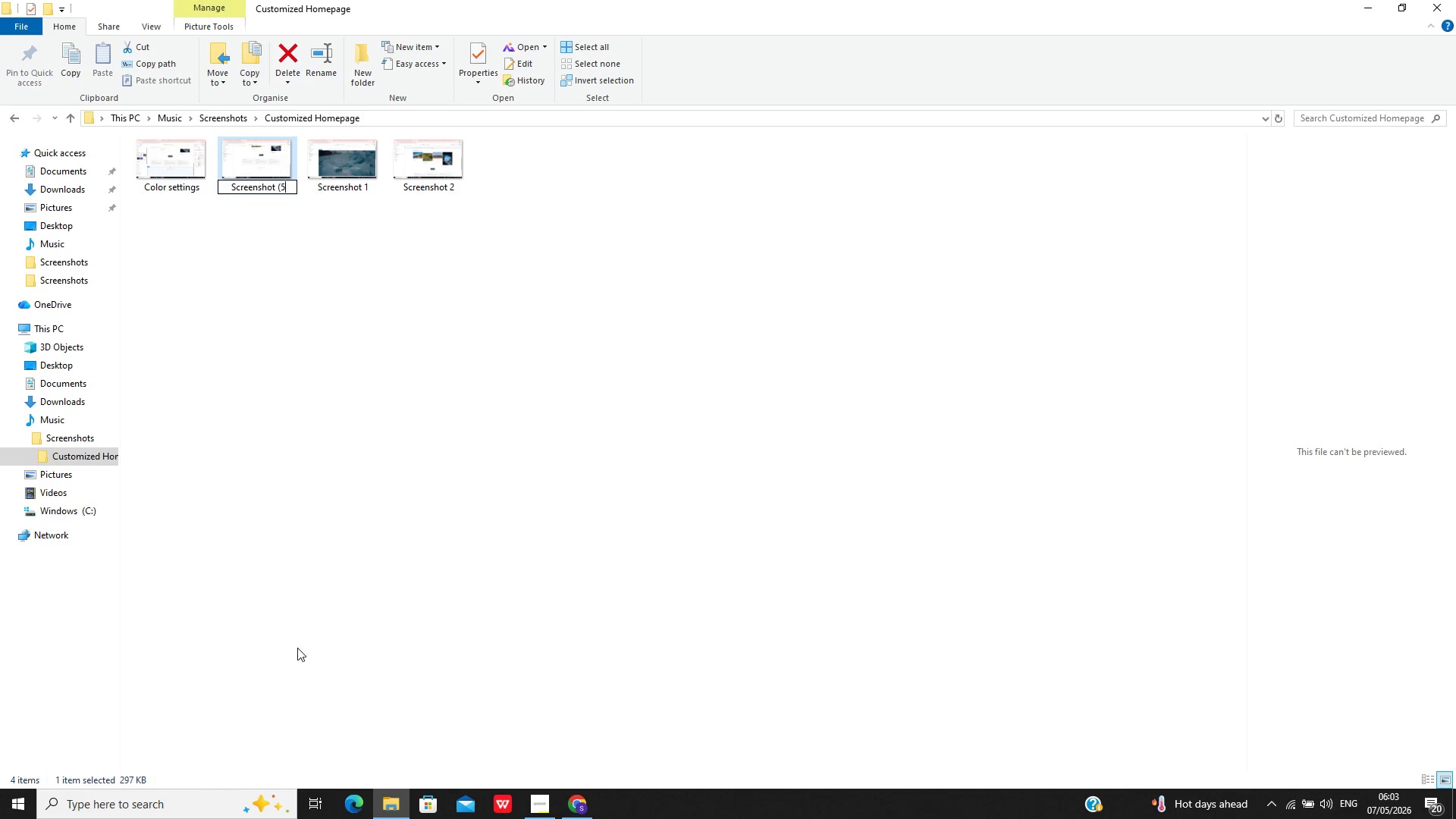 
key(Backspace)
 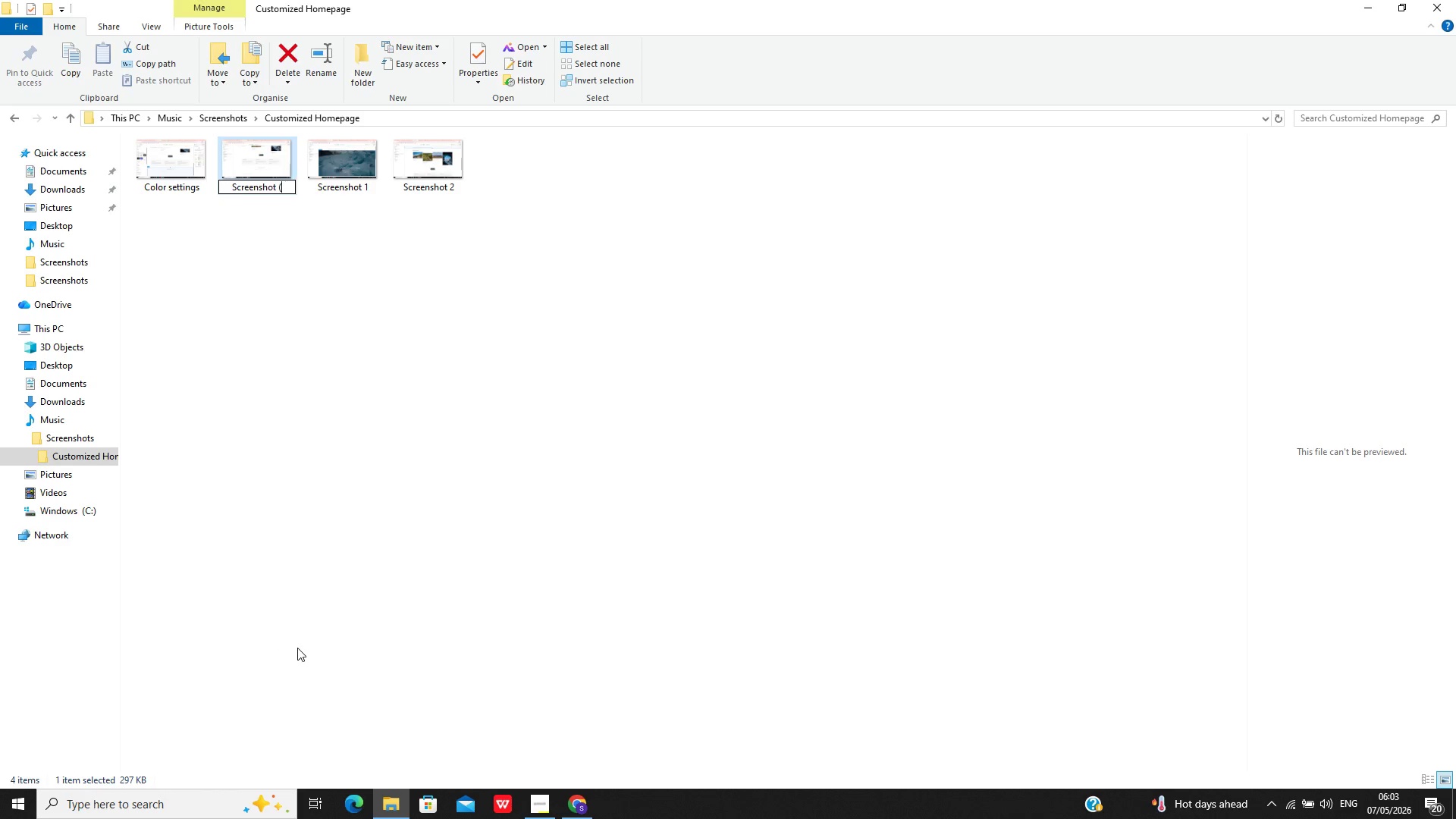 
key(Backspace)
 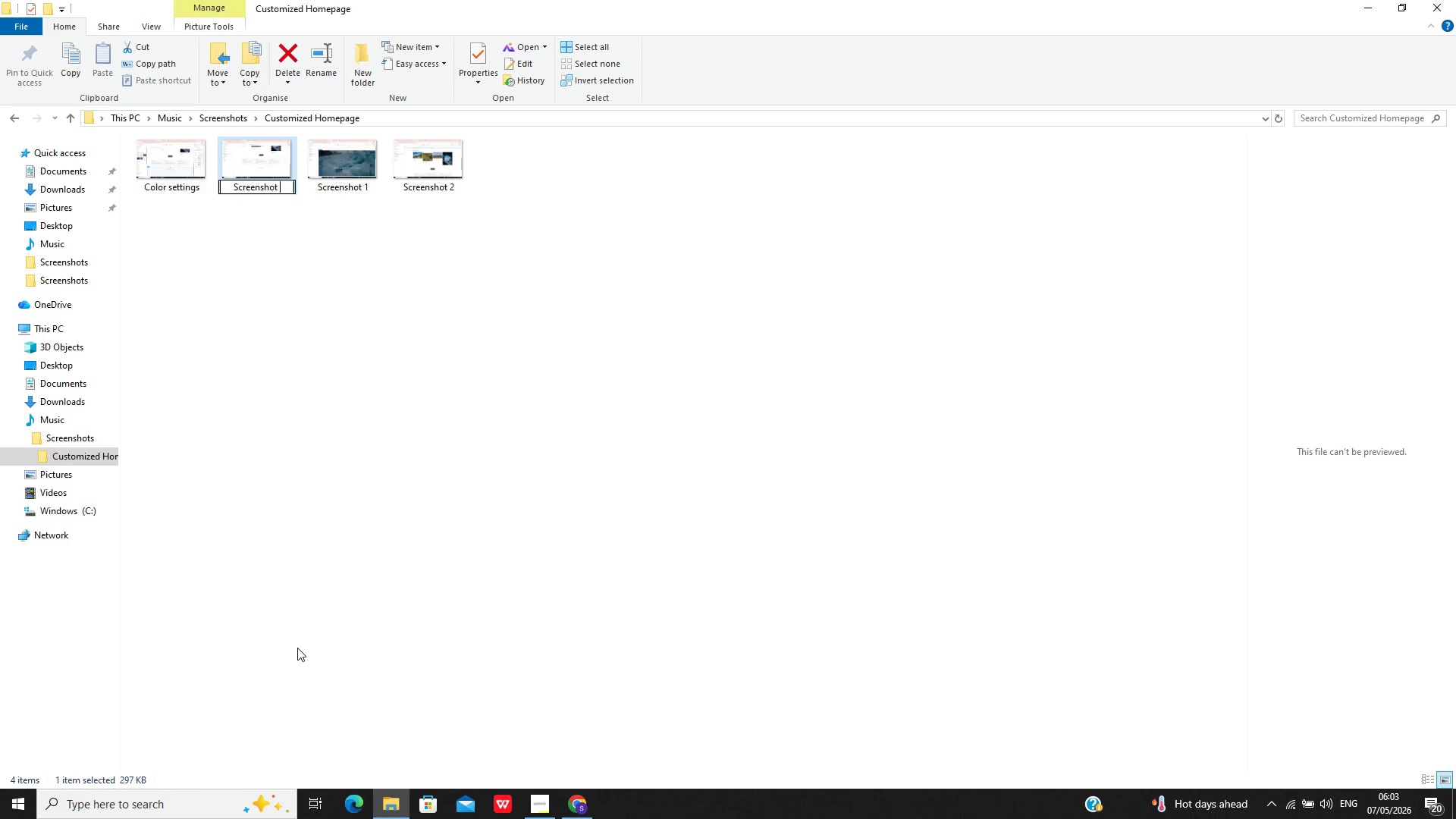 
key(Backspace)
 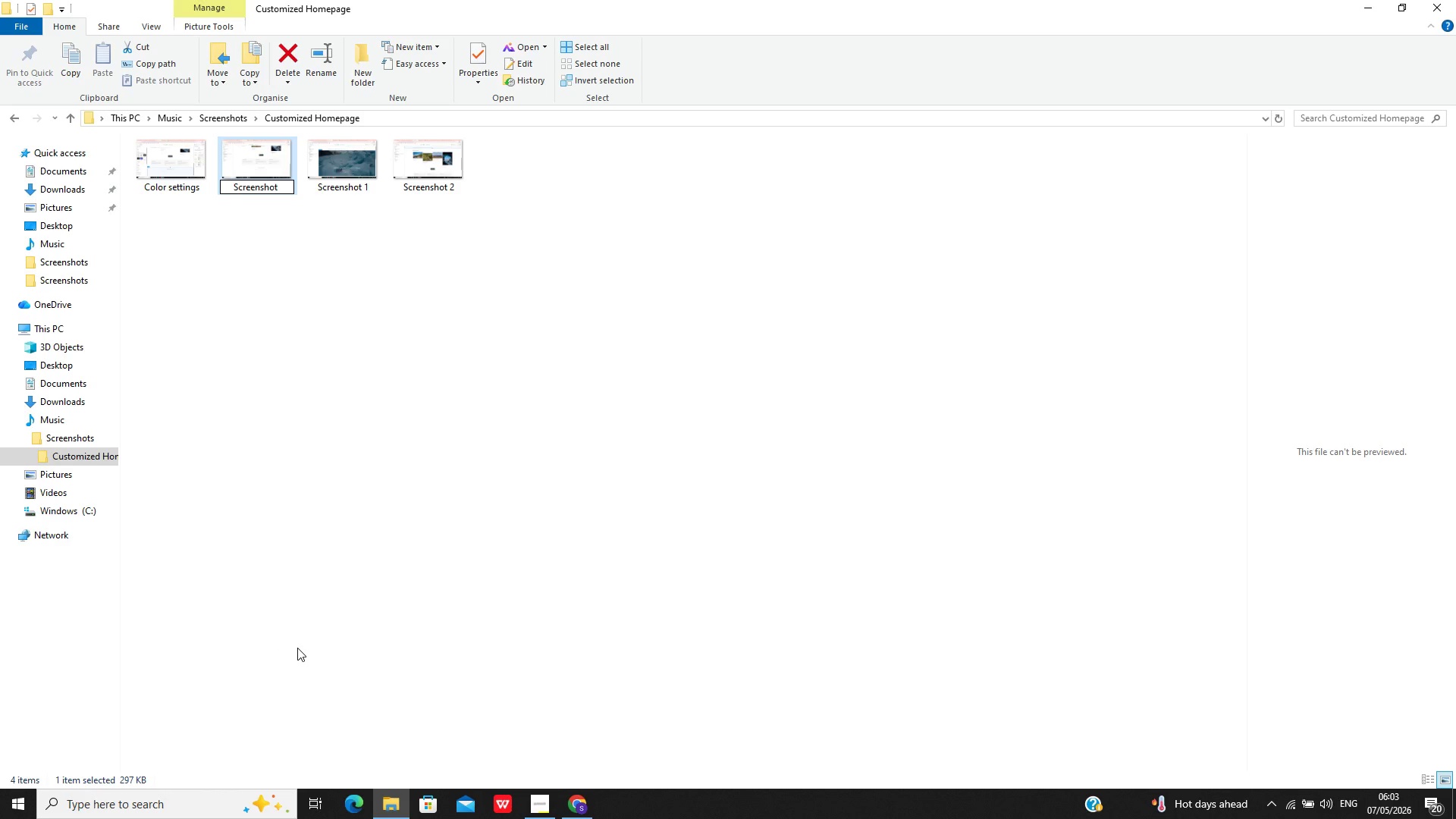 
key(3)
 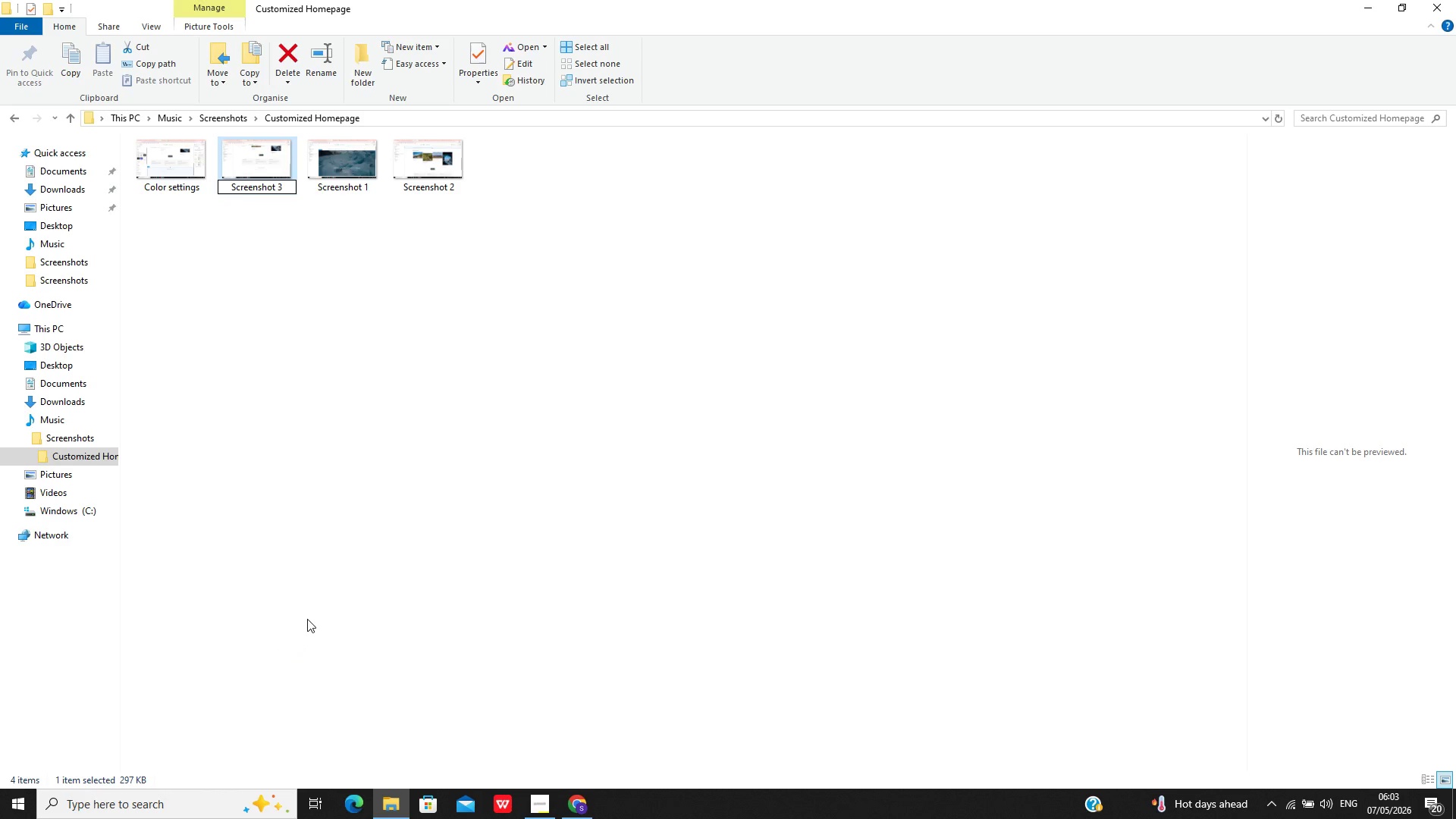 
left_click([307, 619])
 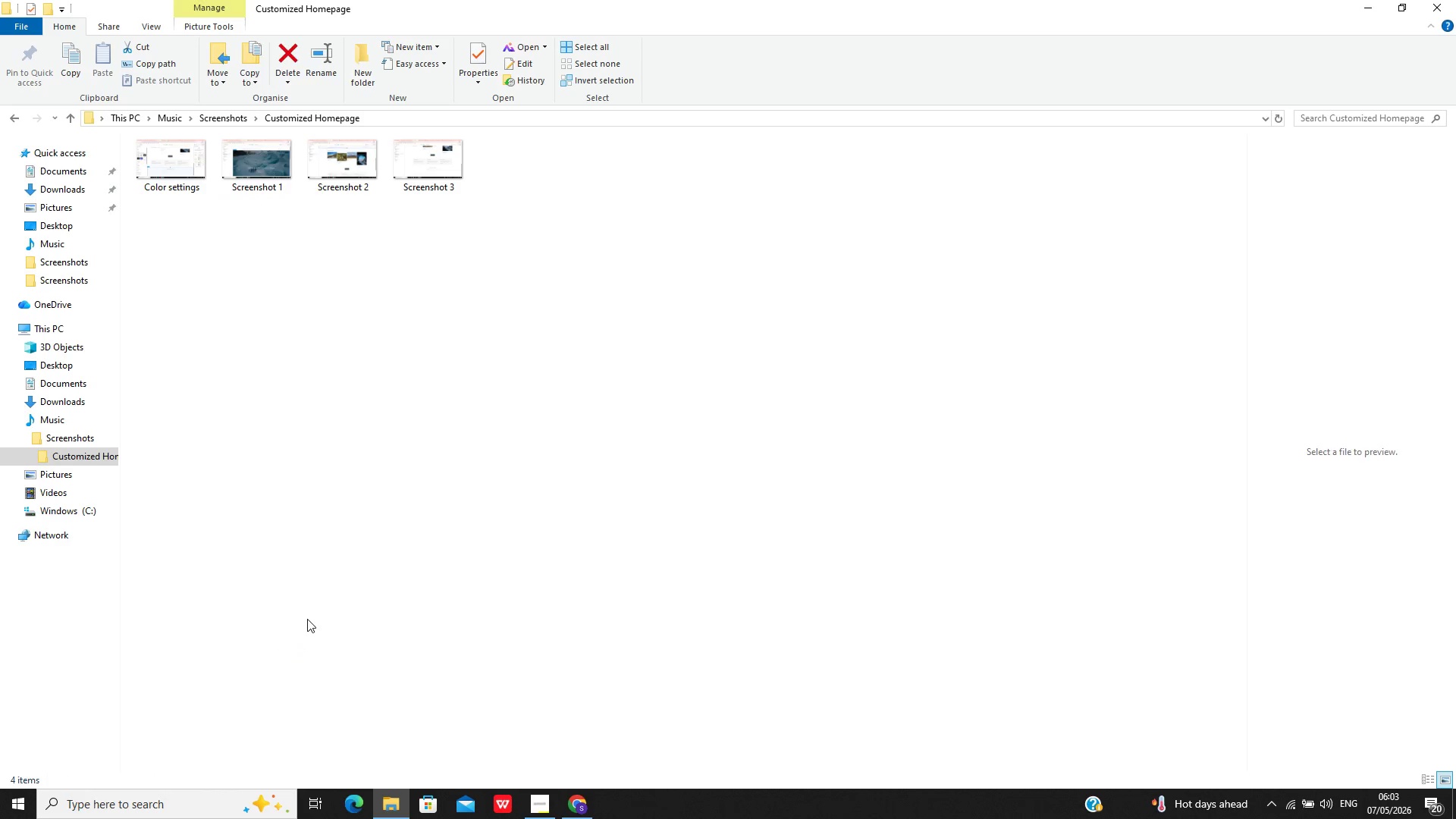 
key(Backspace)
 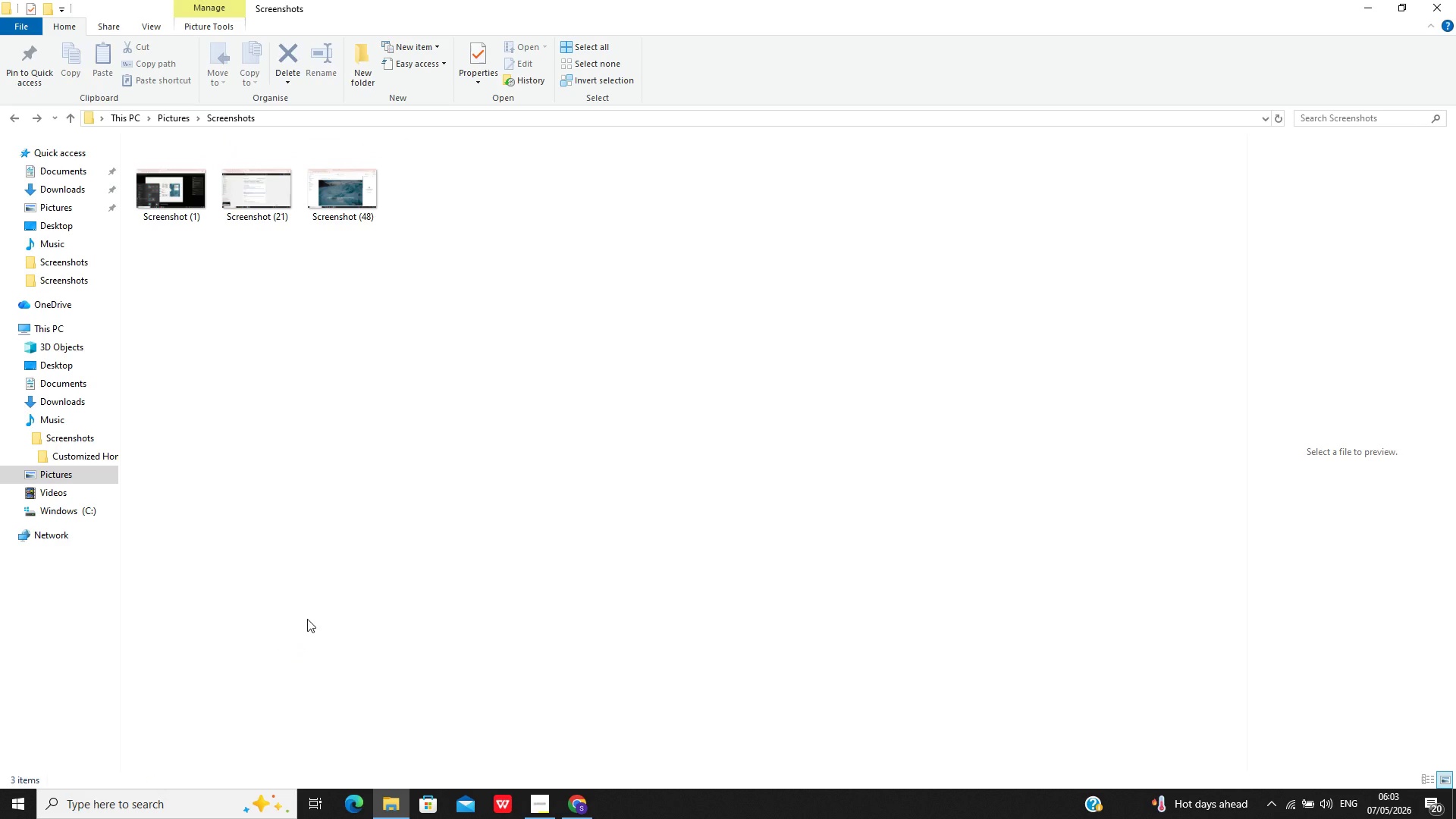 
key(Backspace)
 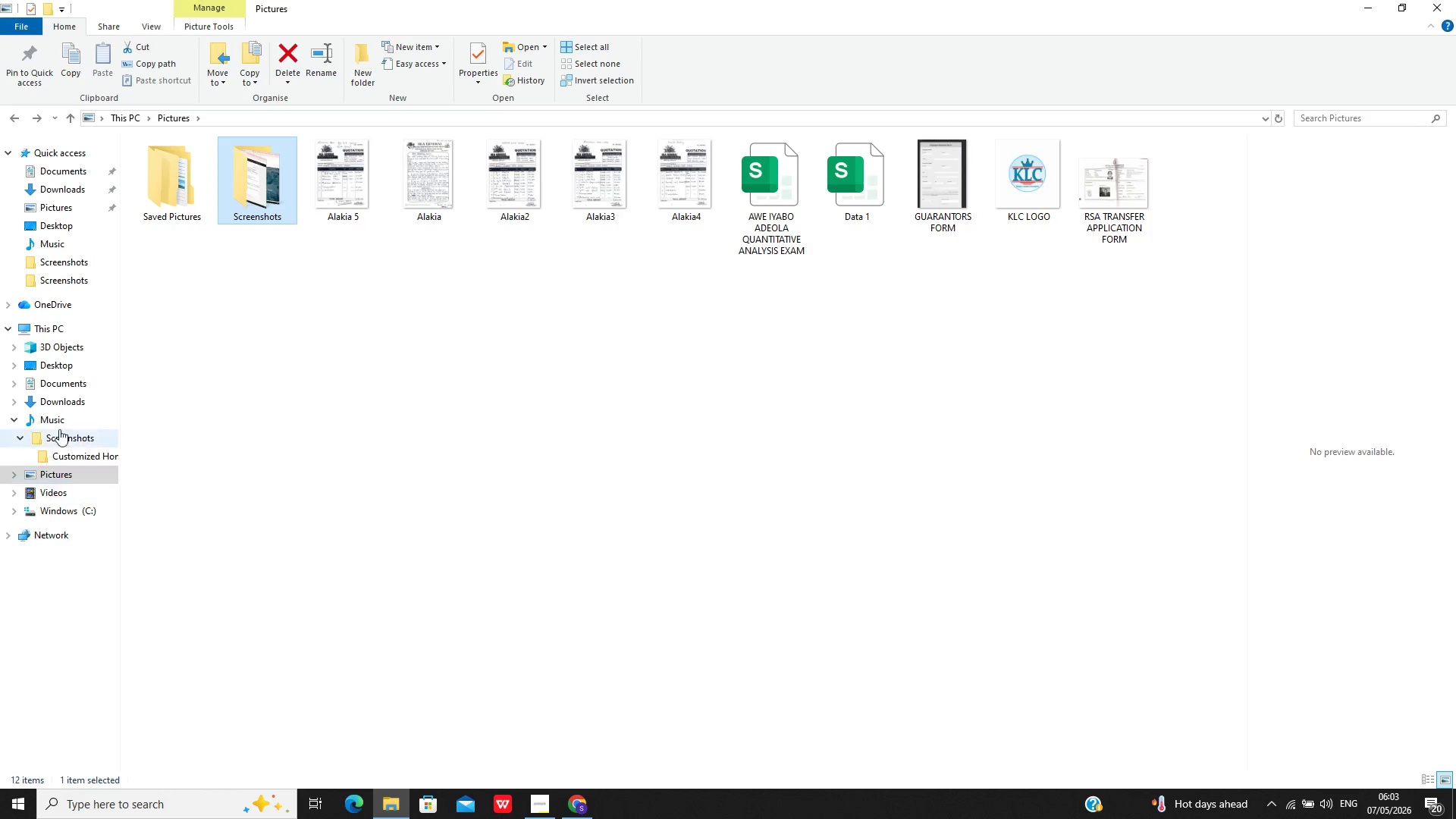 
left_click([64, 413])
 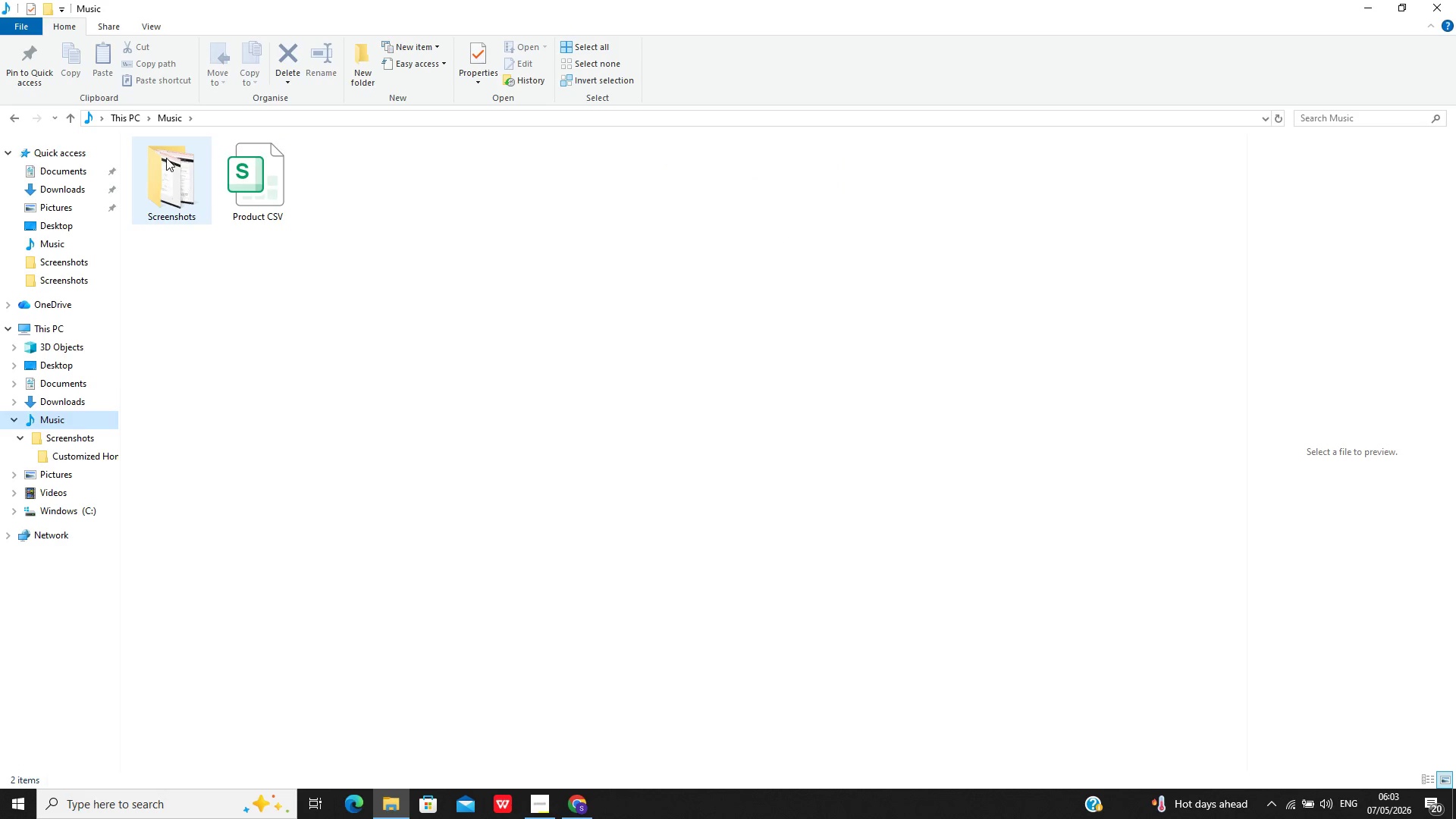 
left_click([166, 158])
 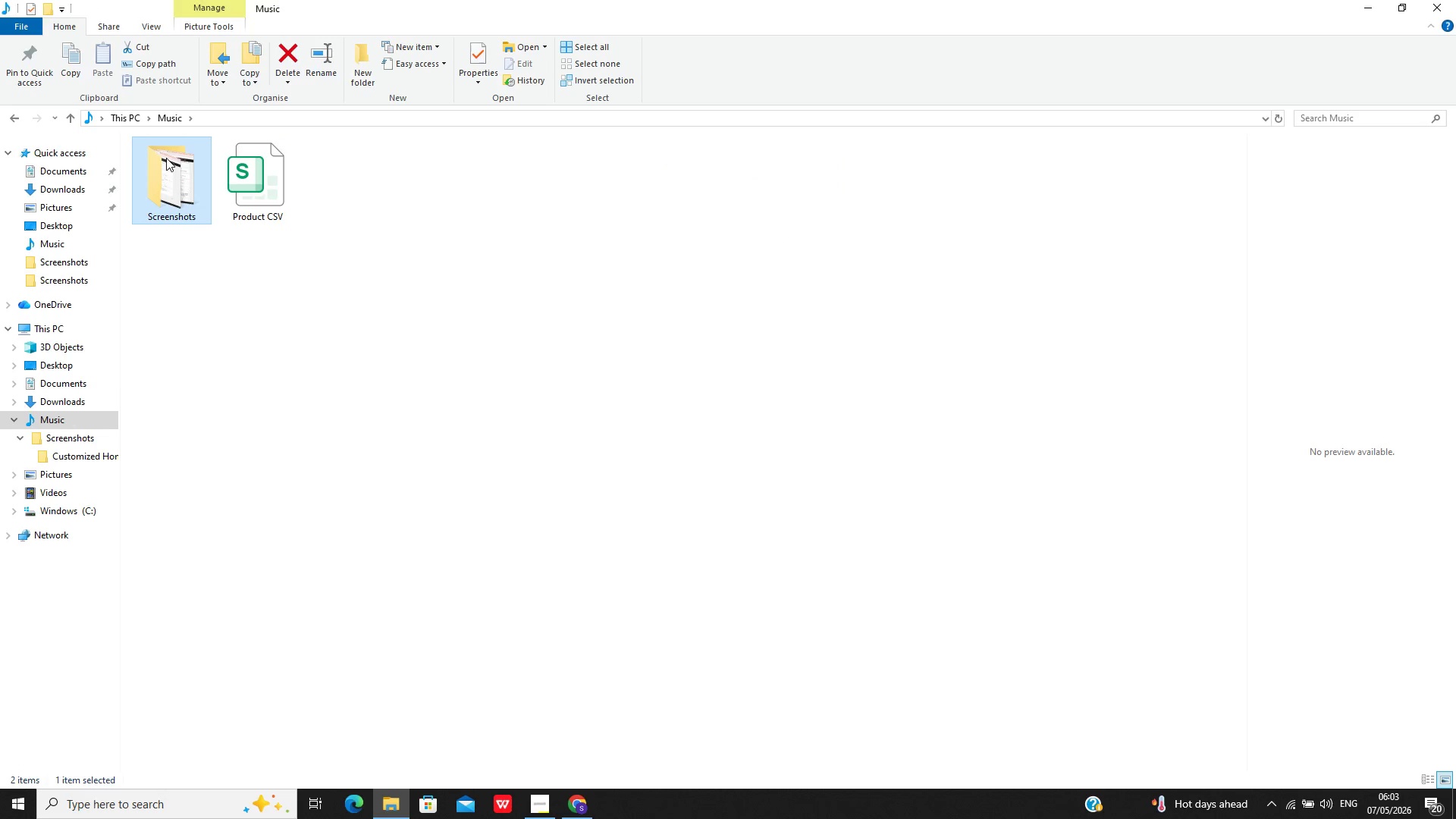 
right_click([166, 158])
 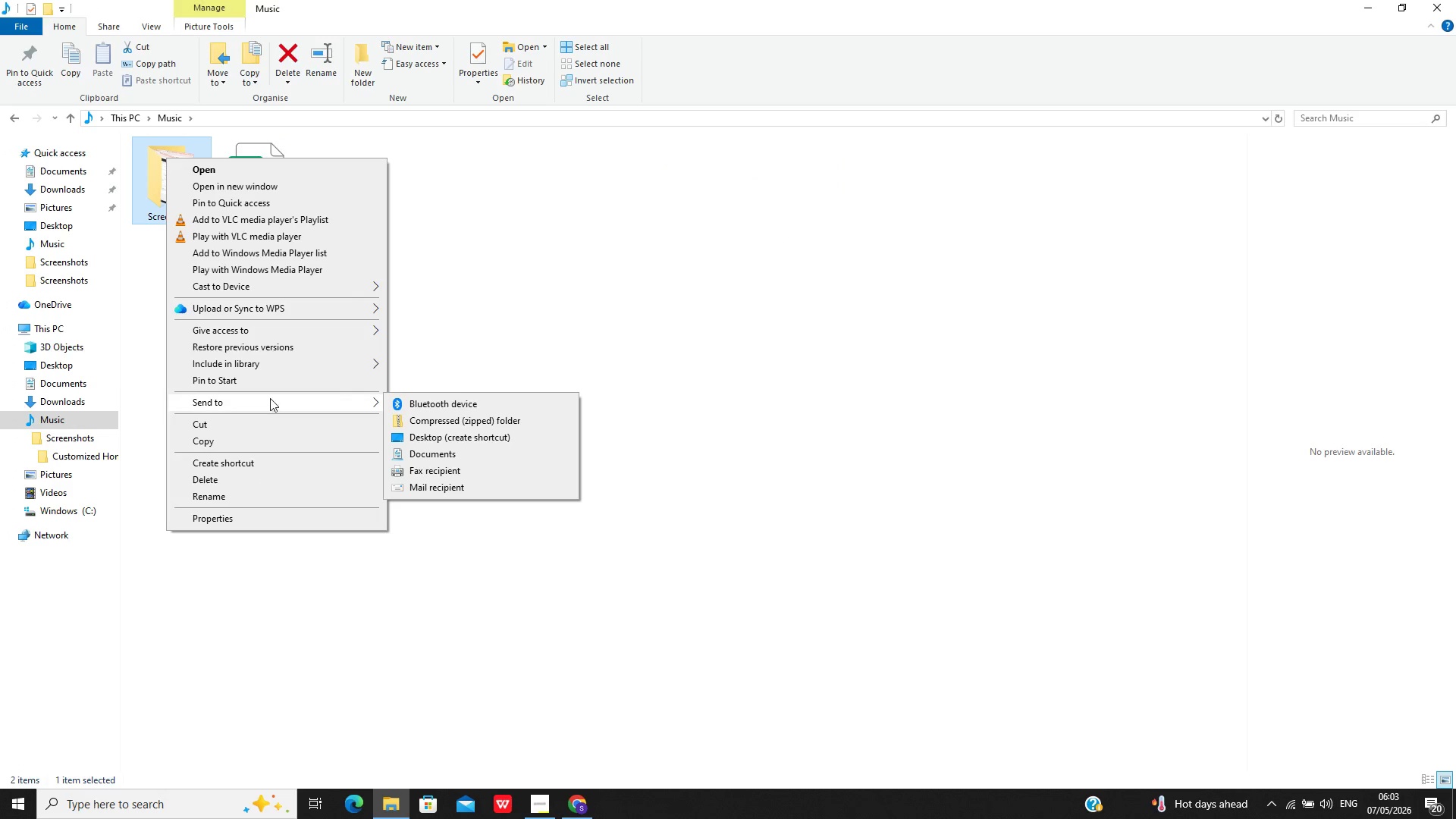 
left_click([466, 421])
 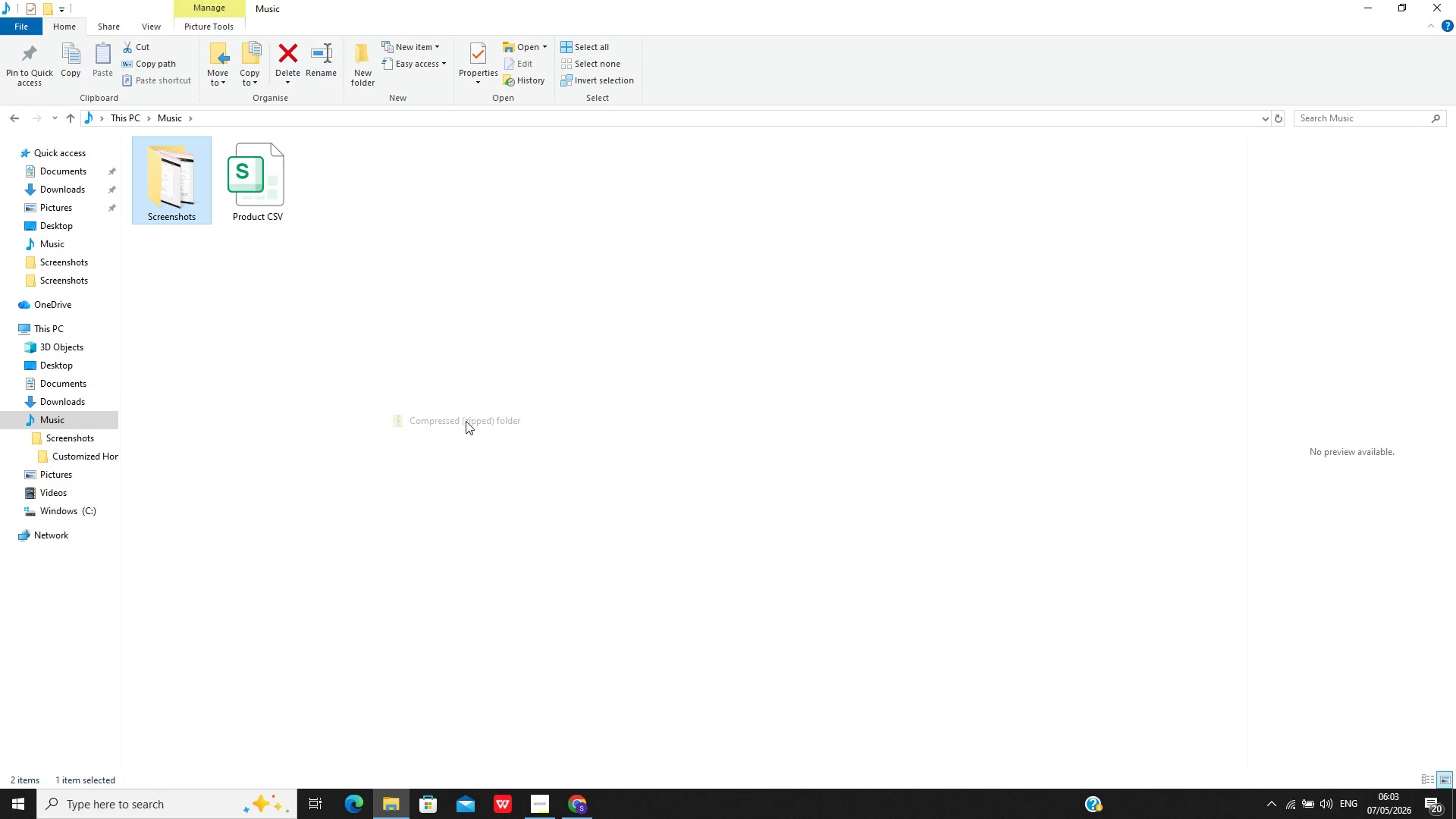 
left_click([466, 421])
 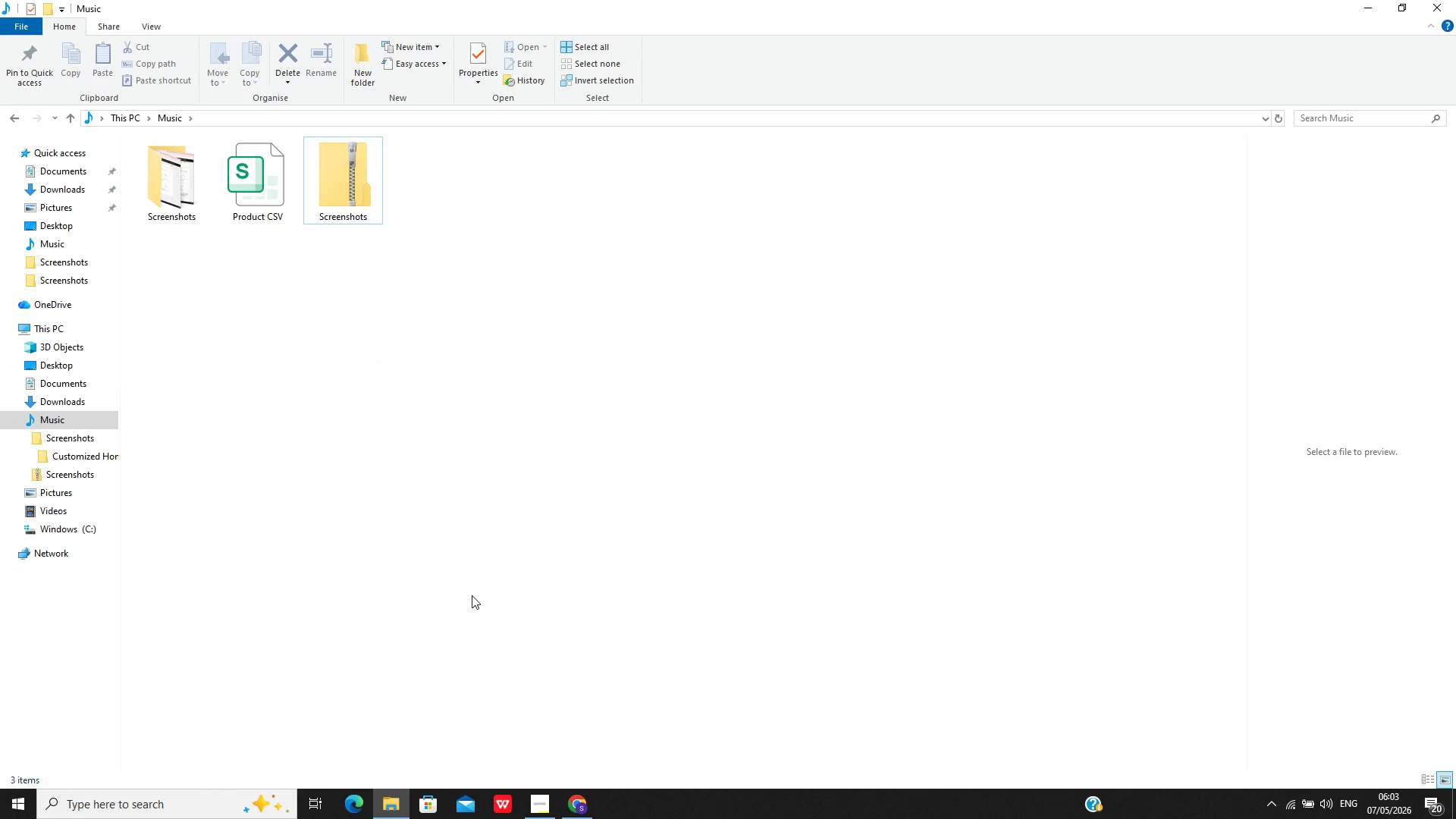 
mouse_move([545, 805])
 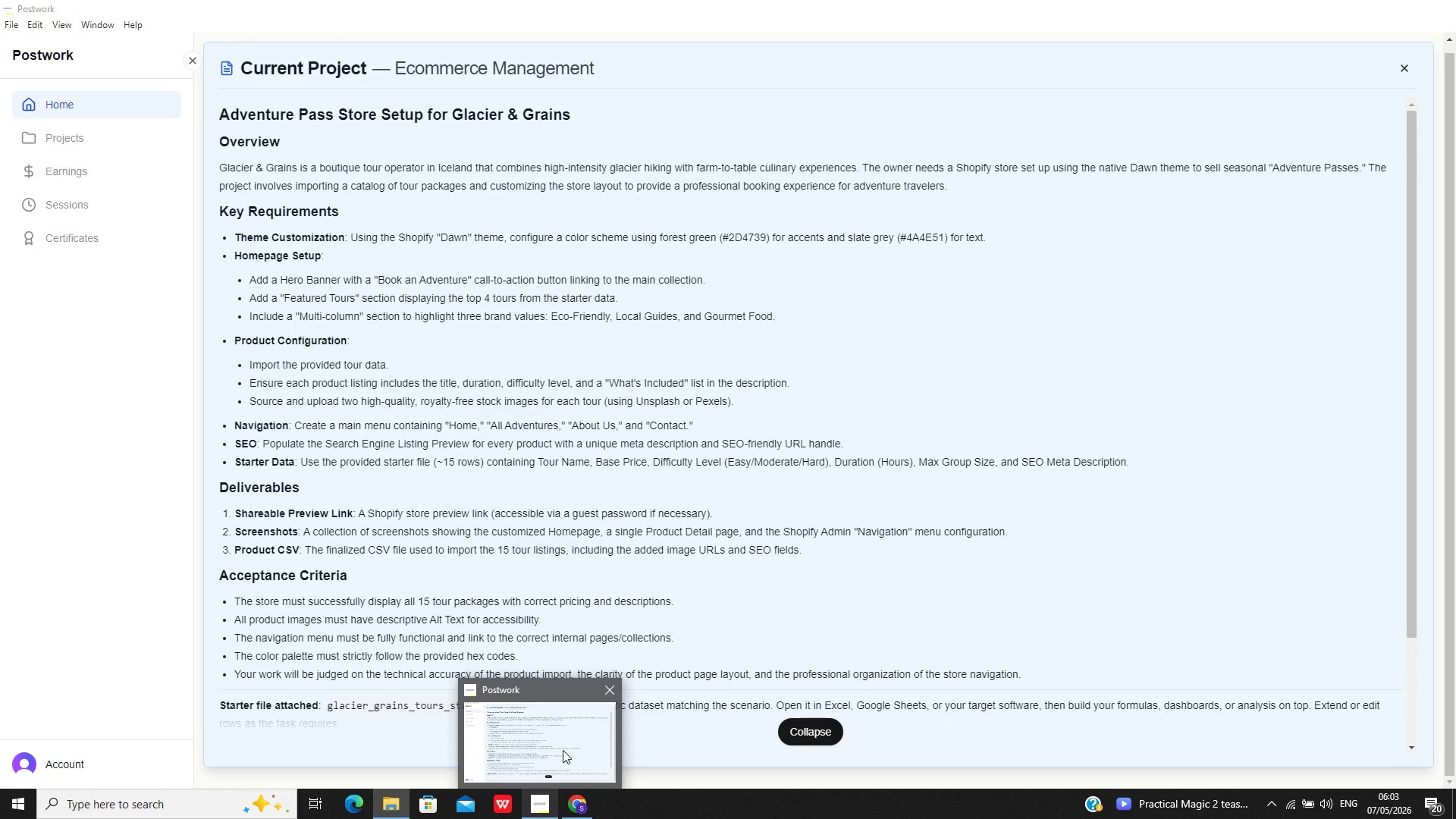 
wait(5.53)
 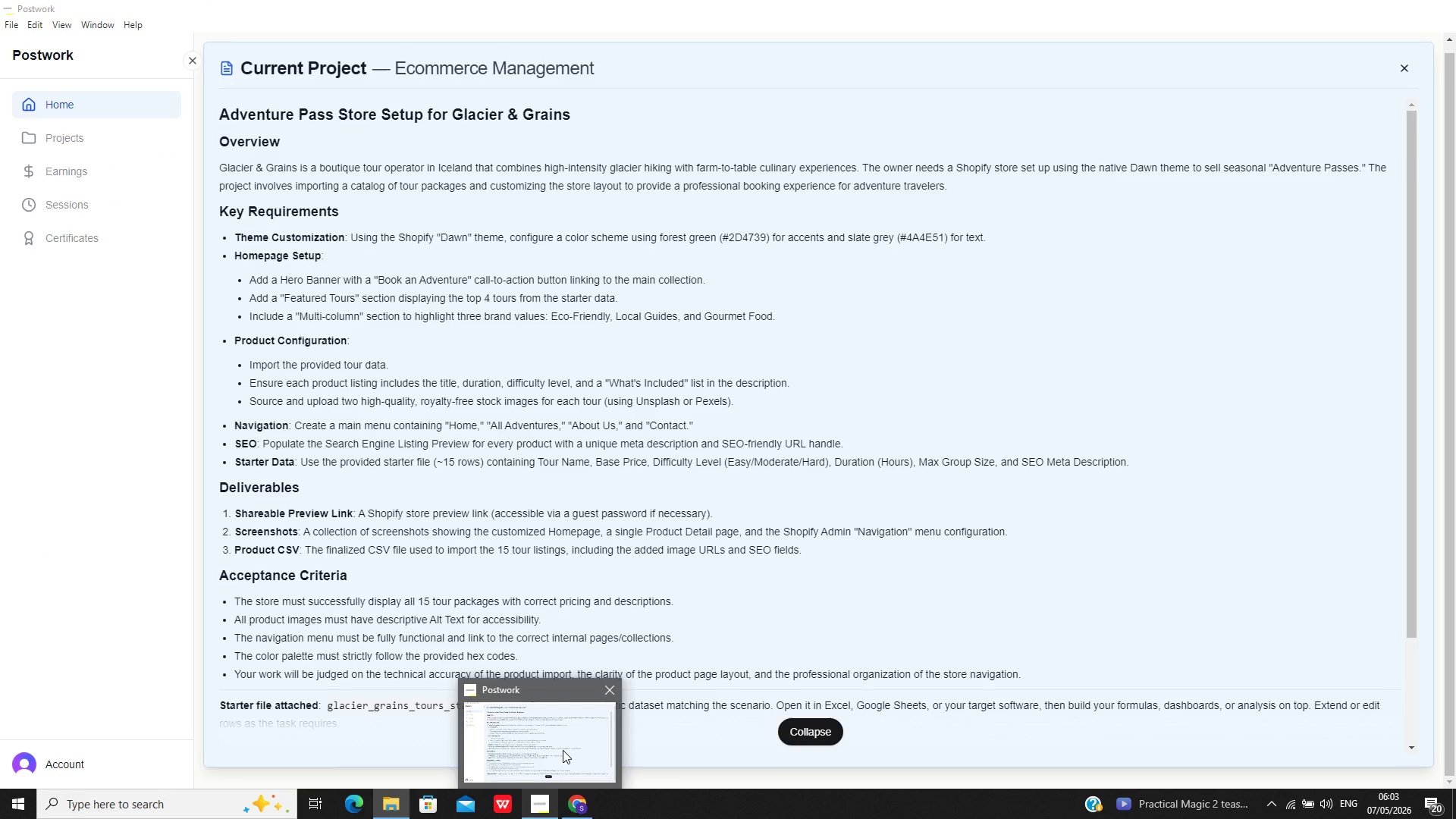 
left_click([563, 752])